 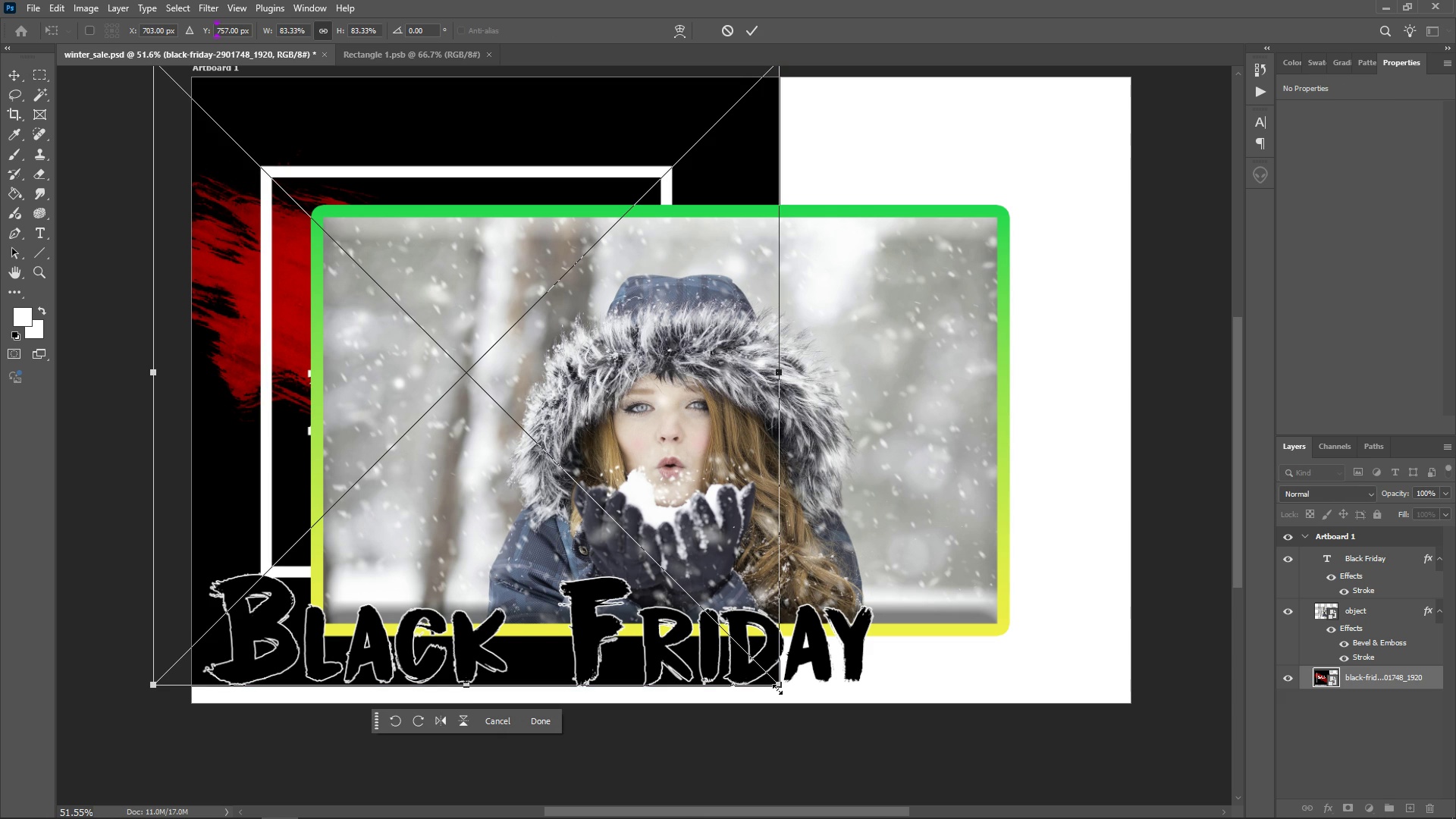 
scroll: coordinate [1012, 565], scroll_direction: up, amount: 2.0
 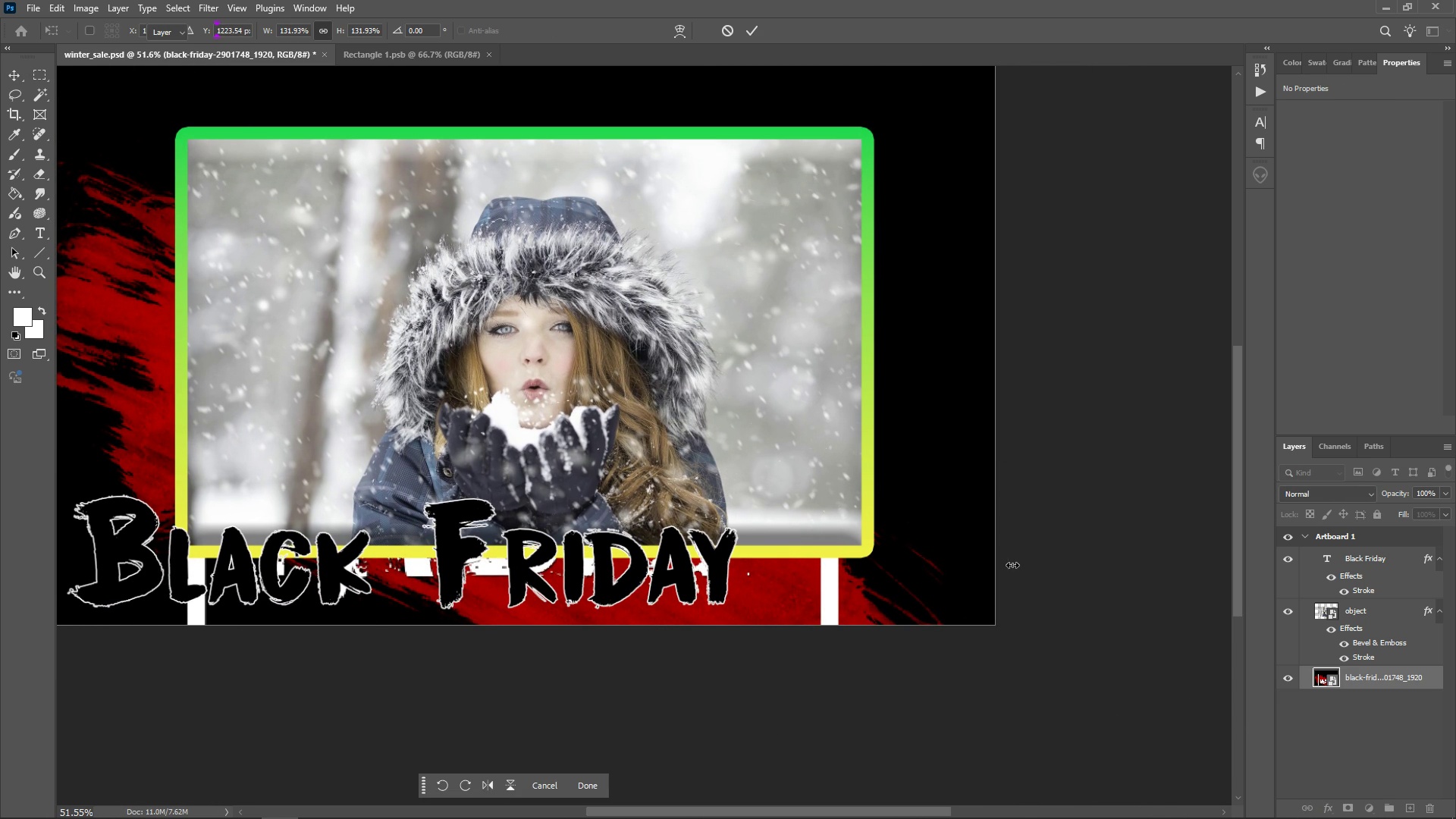 
key(Enter)
 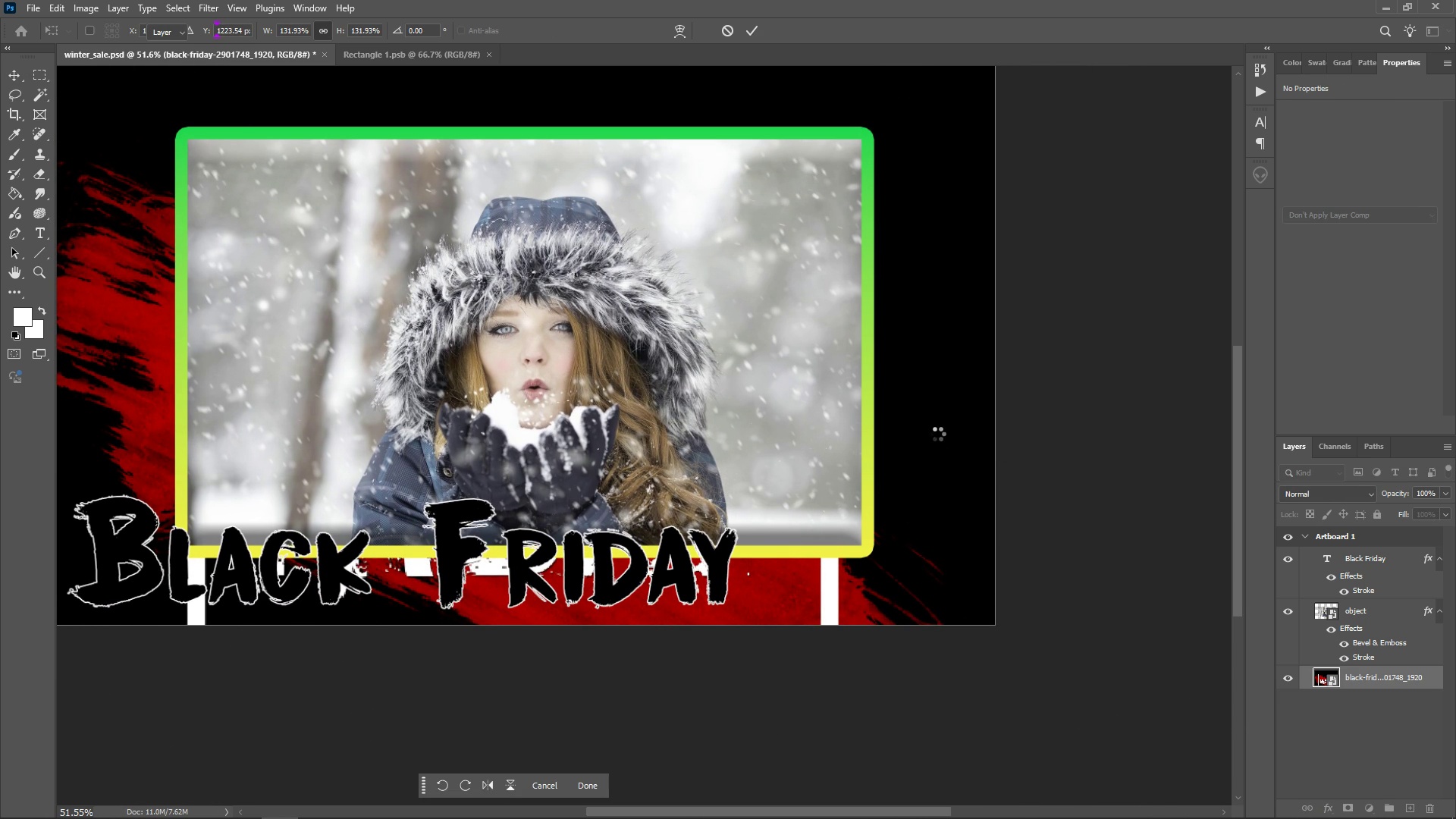 
scroll: coordinate [1021, 402], scroll_direction: up, amount: 7.0
 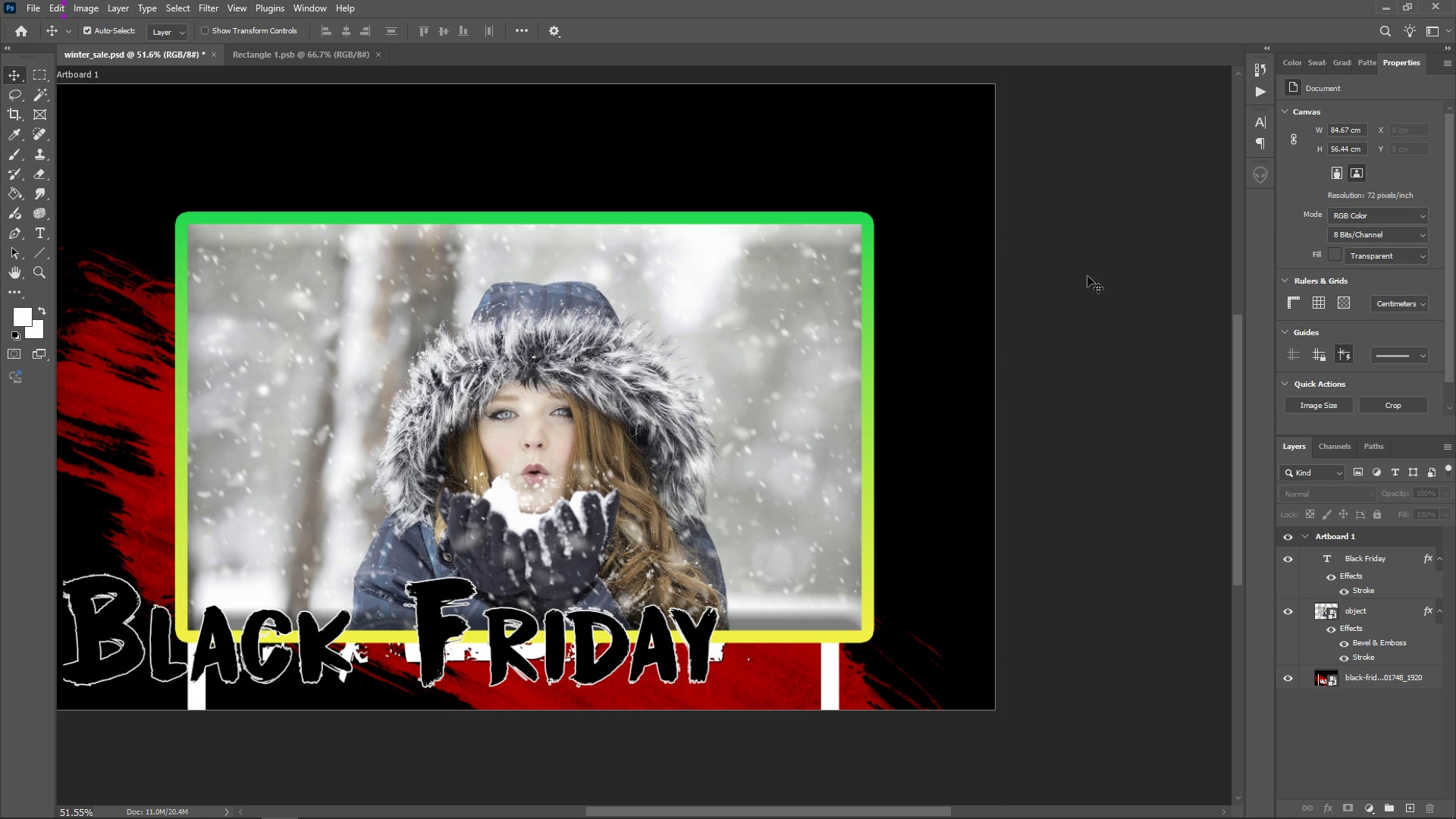 
wait(6.75)
 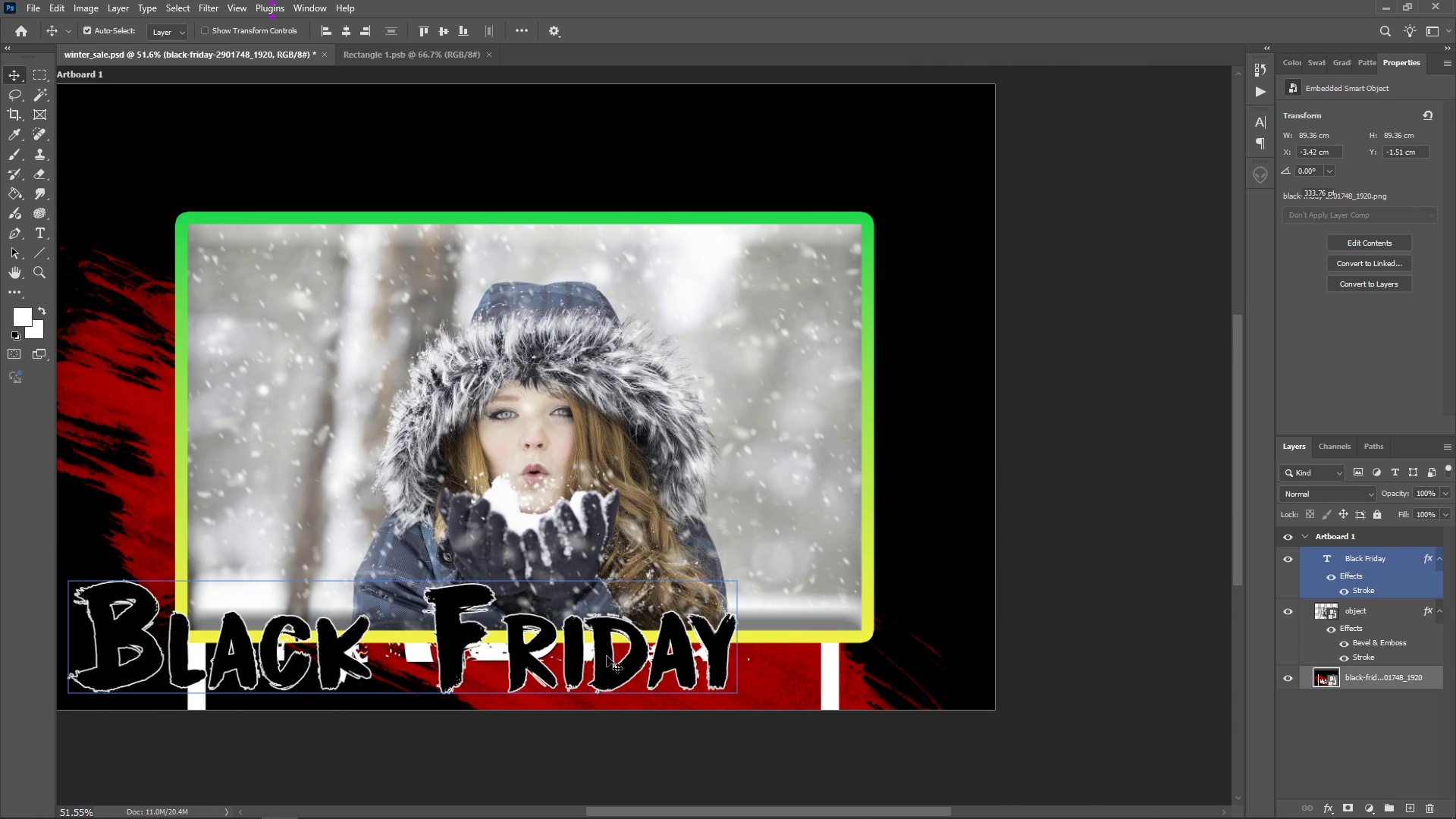 
scroll: coordinate [1175, 481], scroll_direction: none, amount: 0.0
 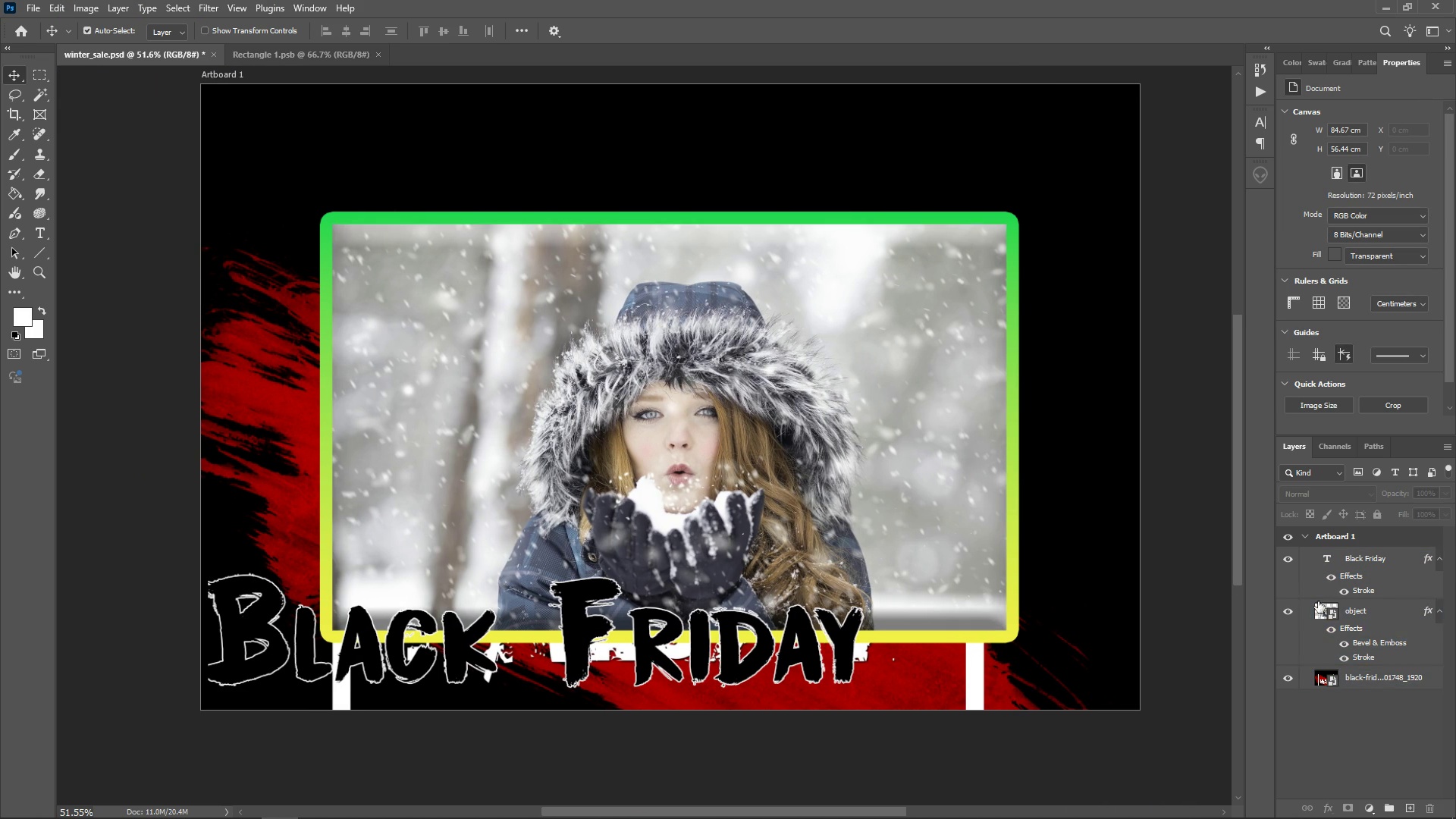 
wait(5.25)
 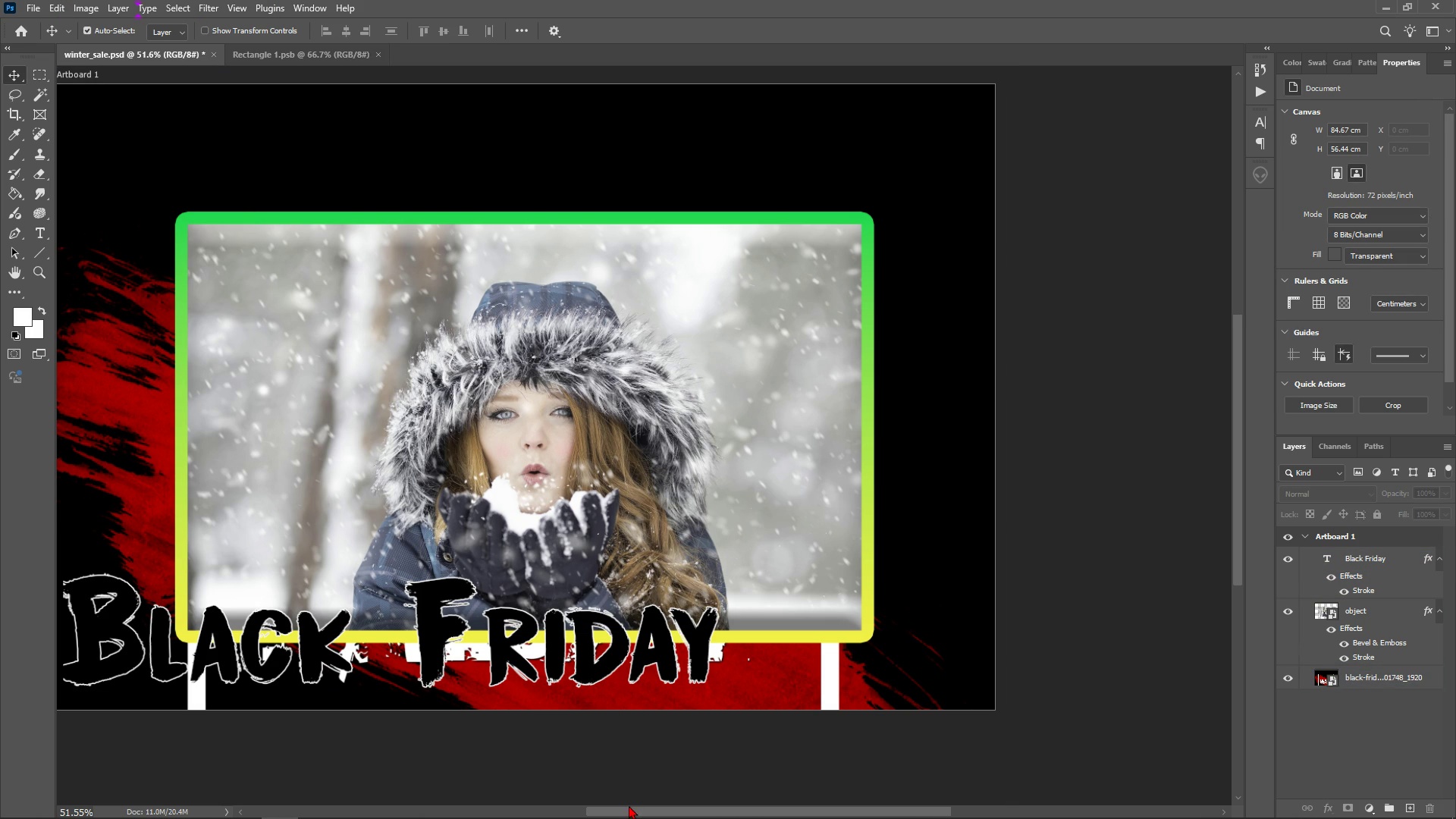 
double_click([1320, 610])
 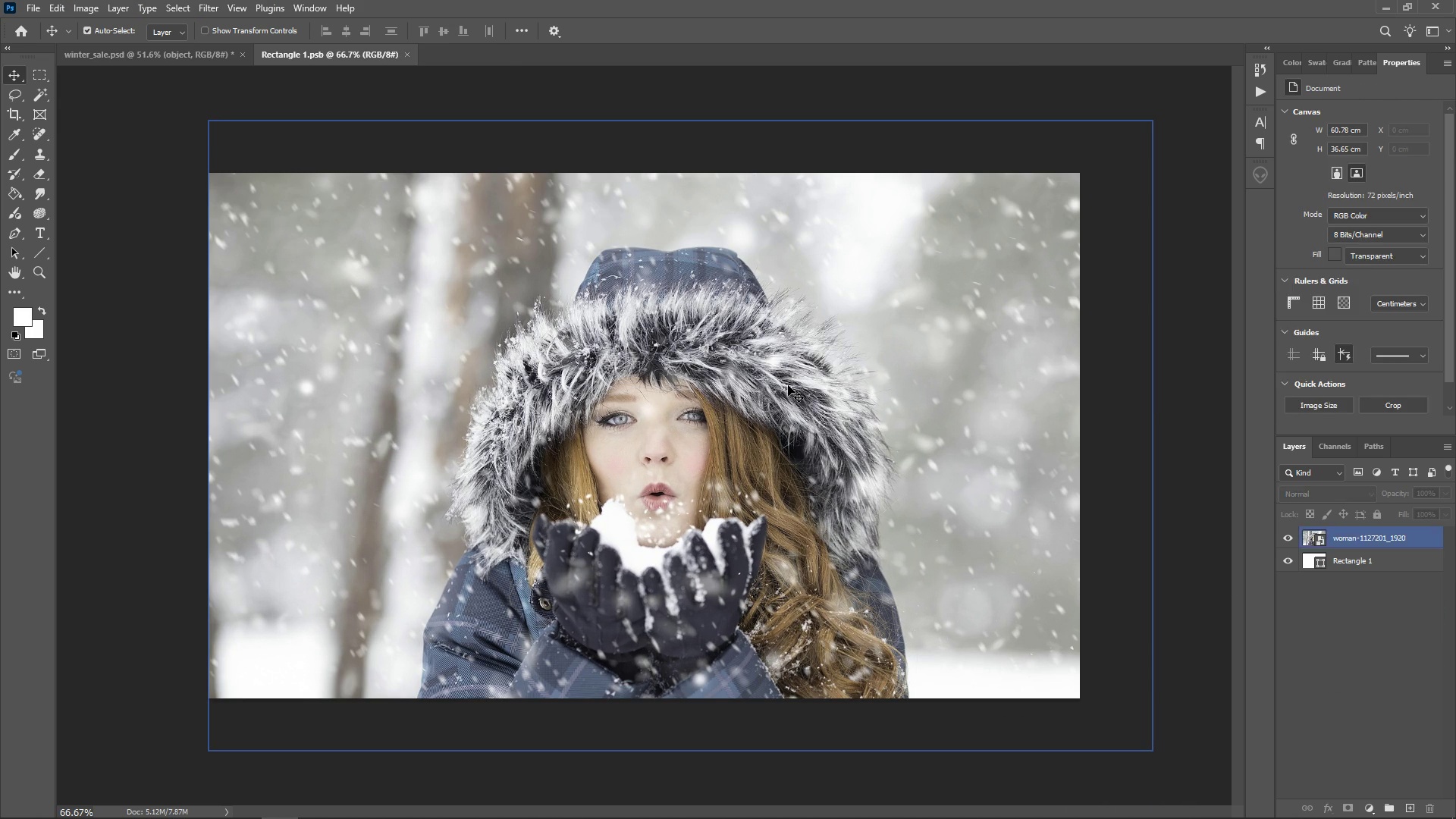 
left_click([788, 385])
 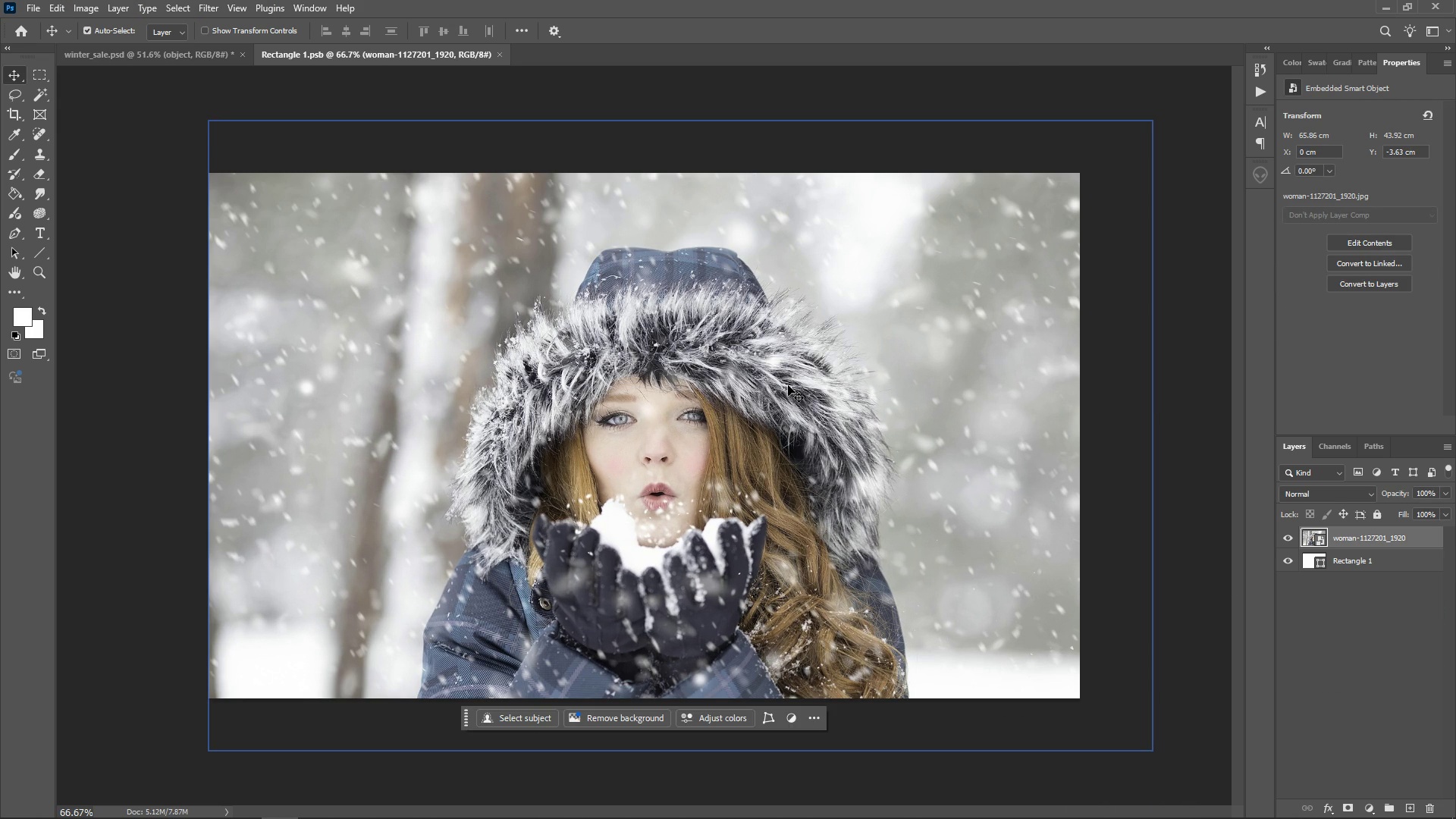 
key(Backspace)
 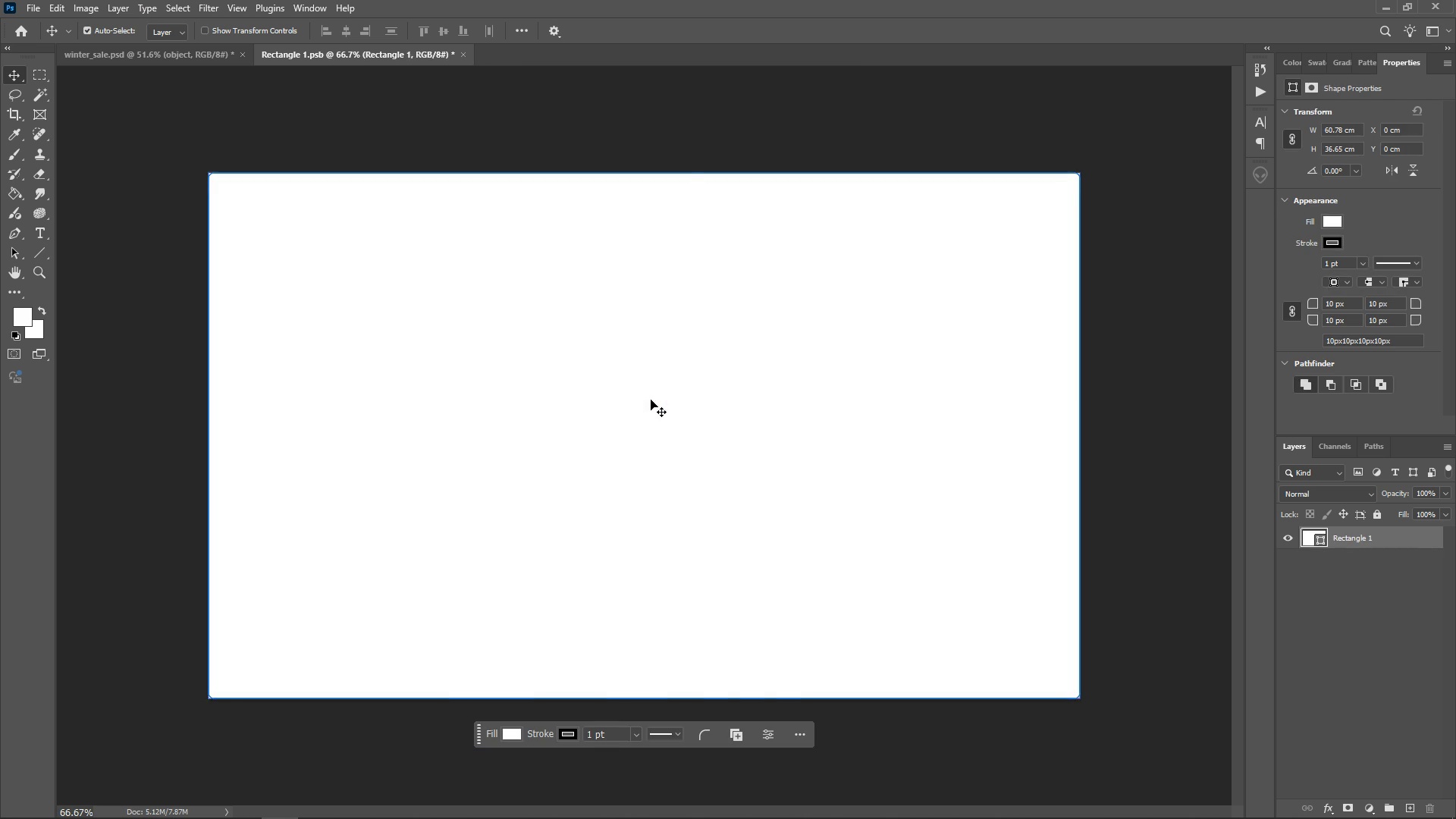 
key(Alt+AltLeft)
 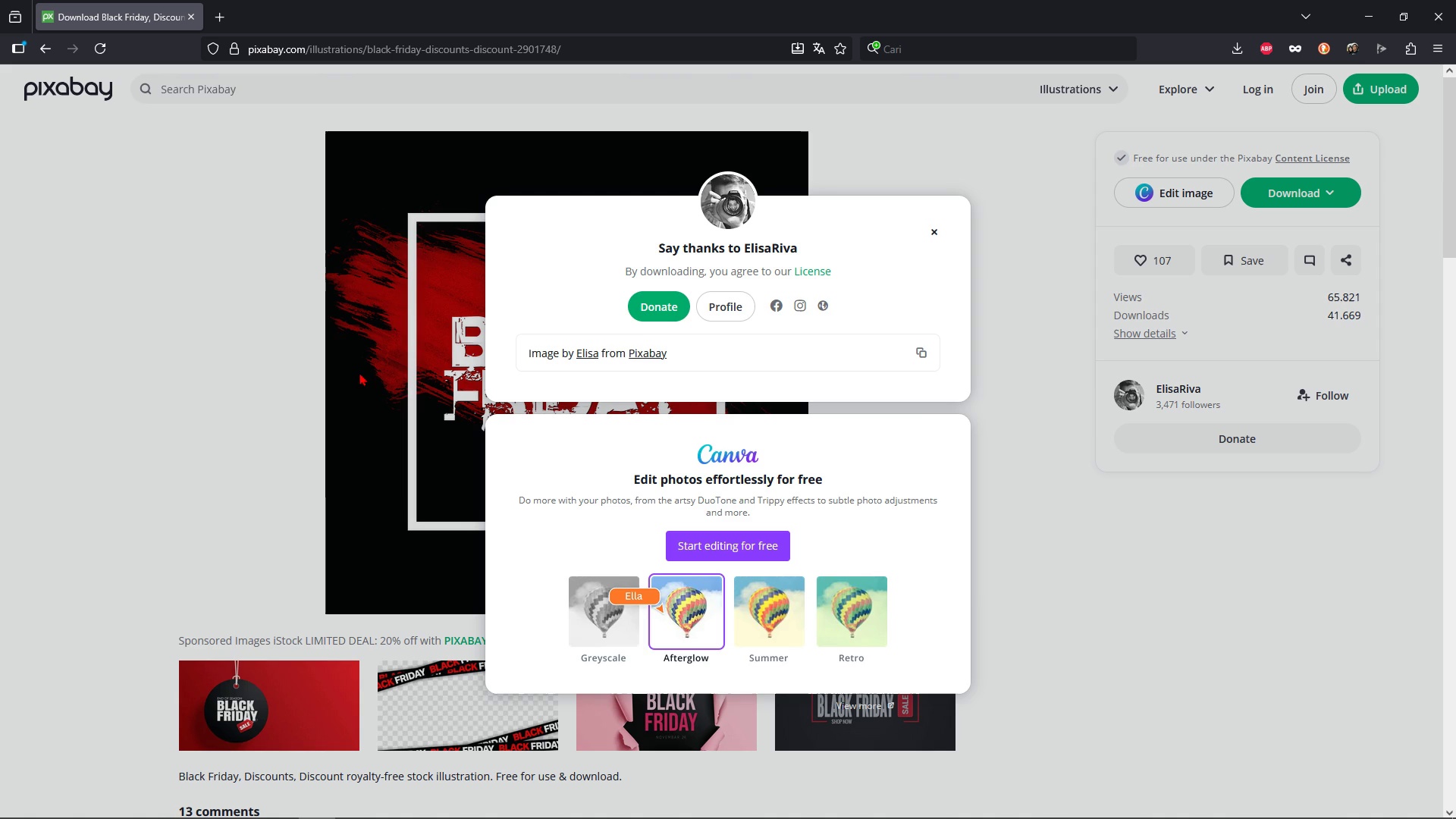 
key(Alt+Tab)
 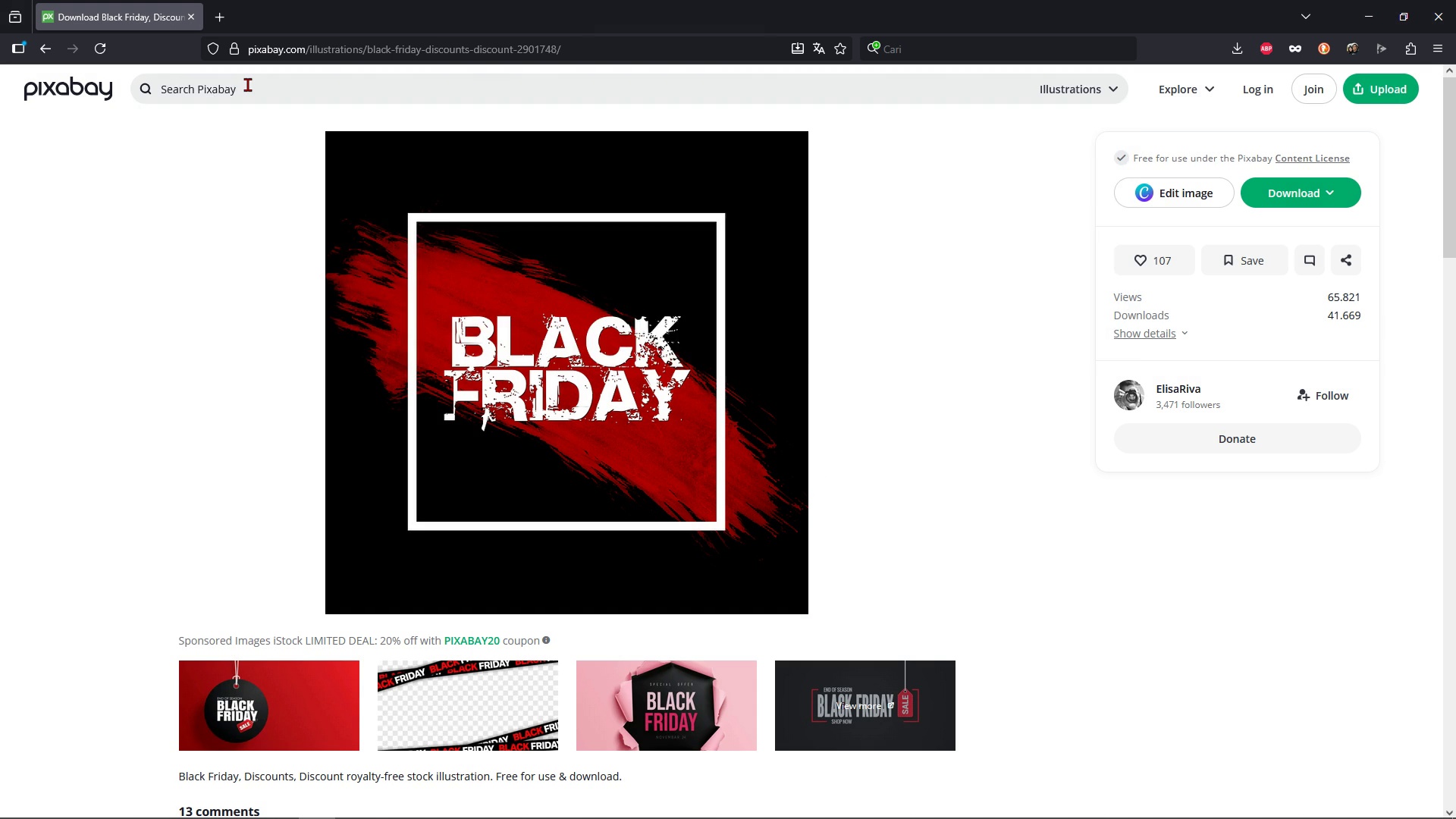 
double_click([244, 84])
 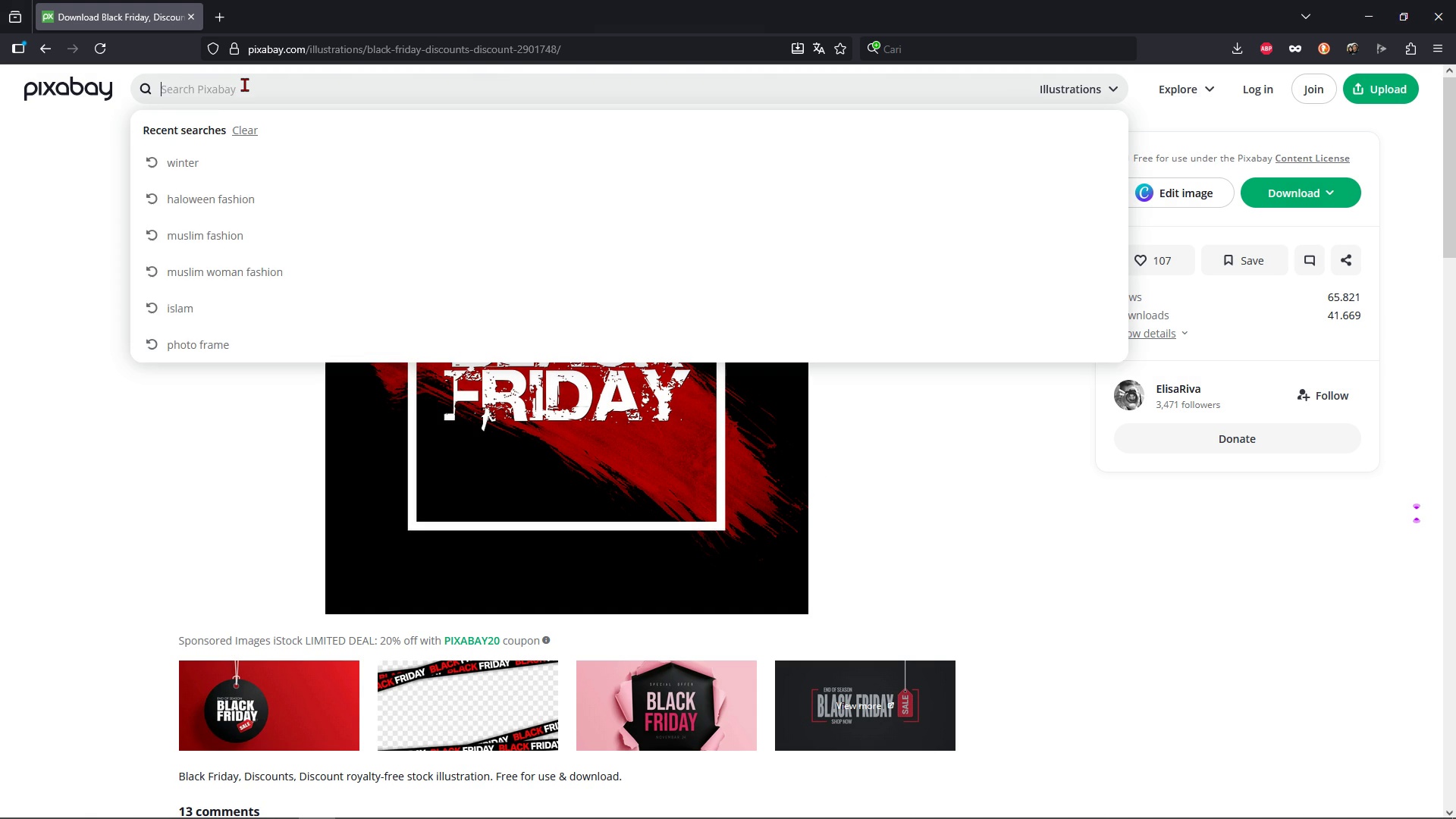 
type(black friday sale)
 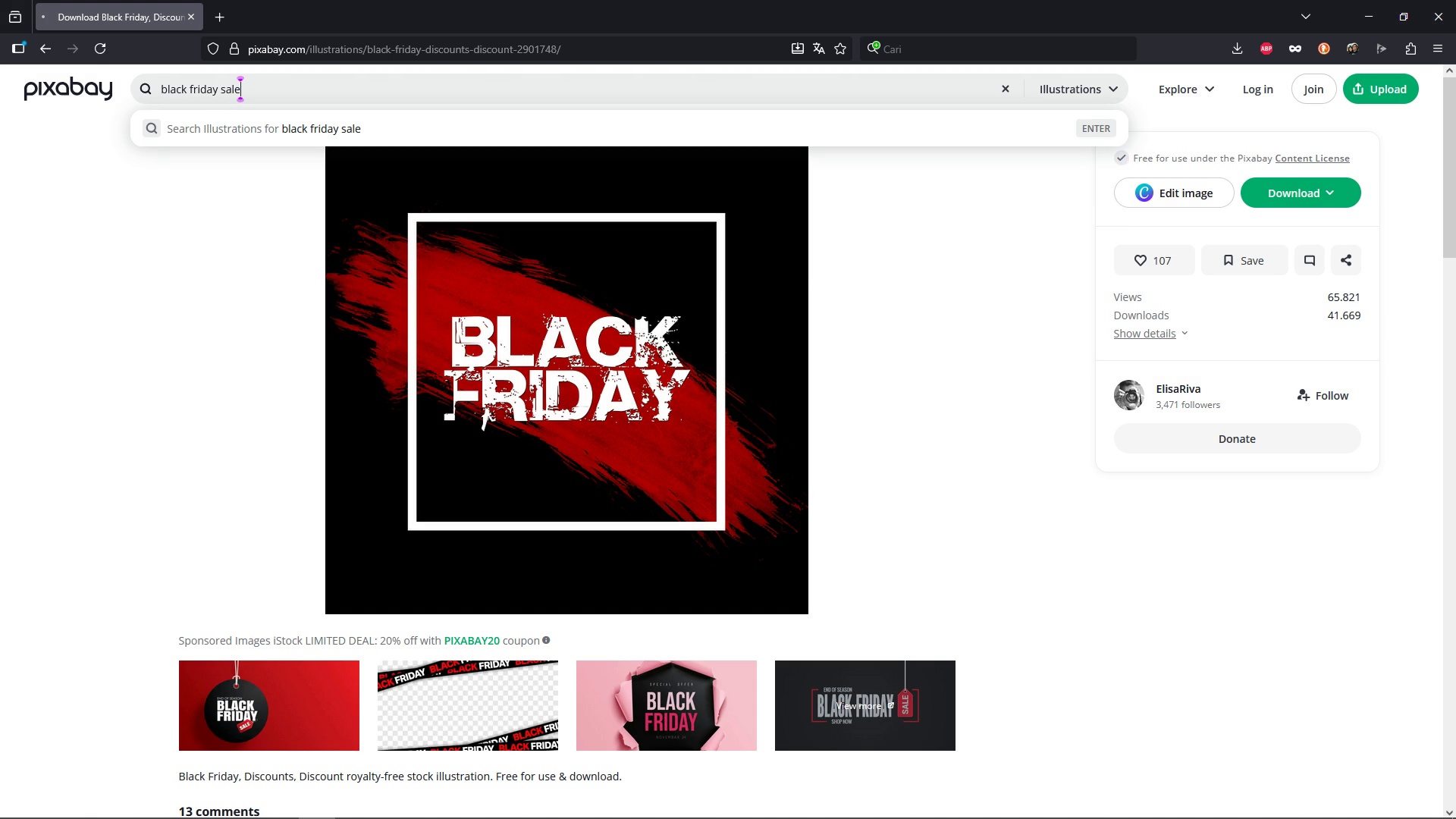 
key(Enter)
 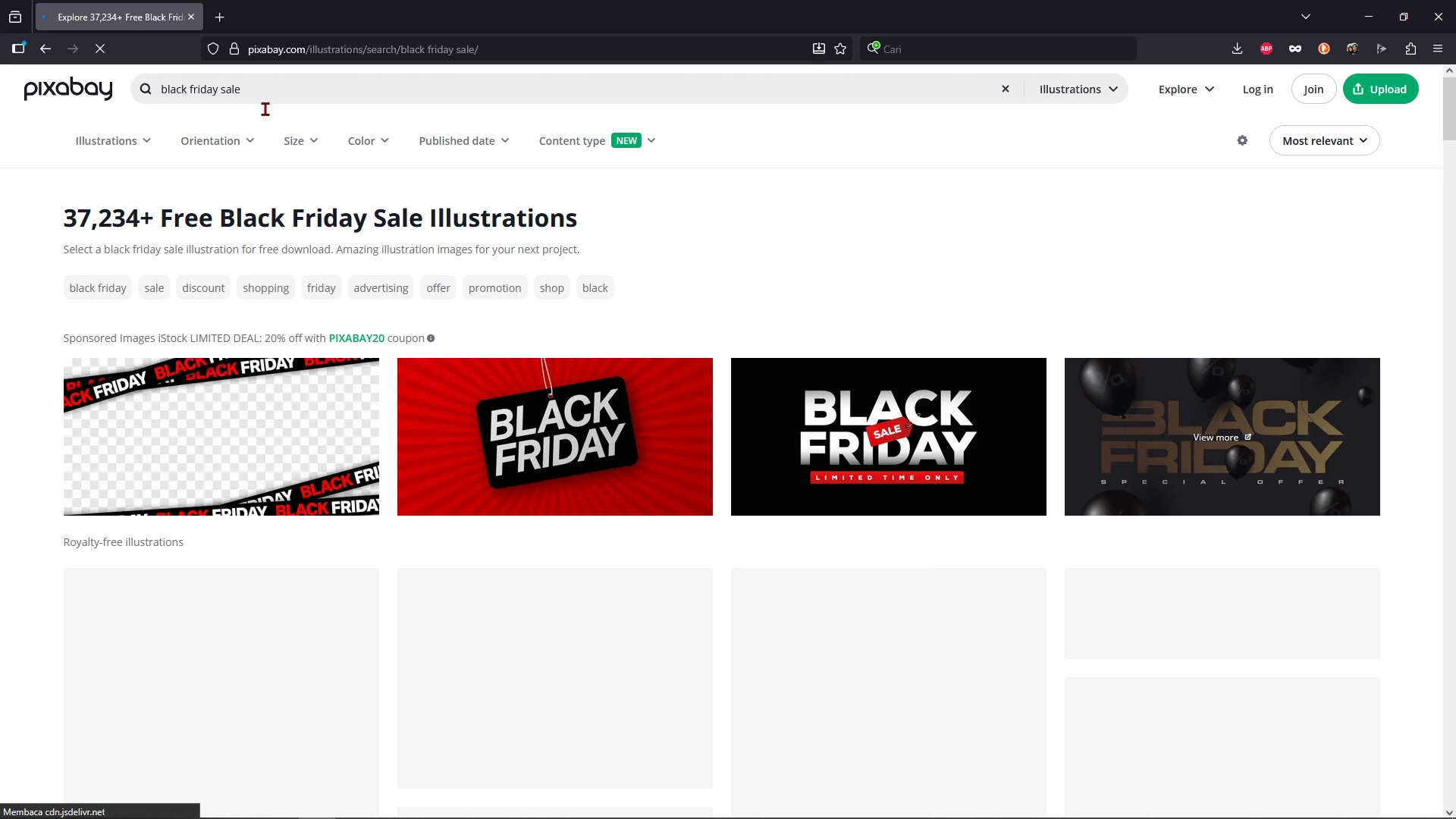 
left_click([122, 140])
 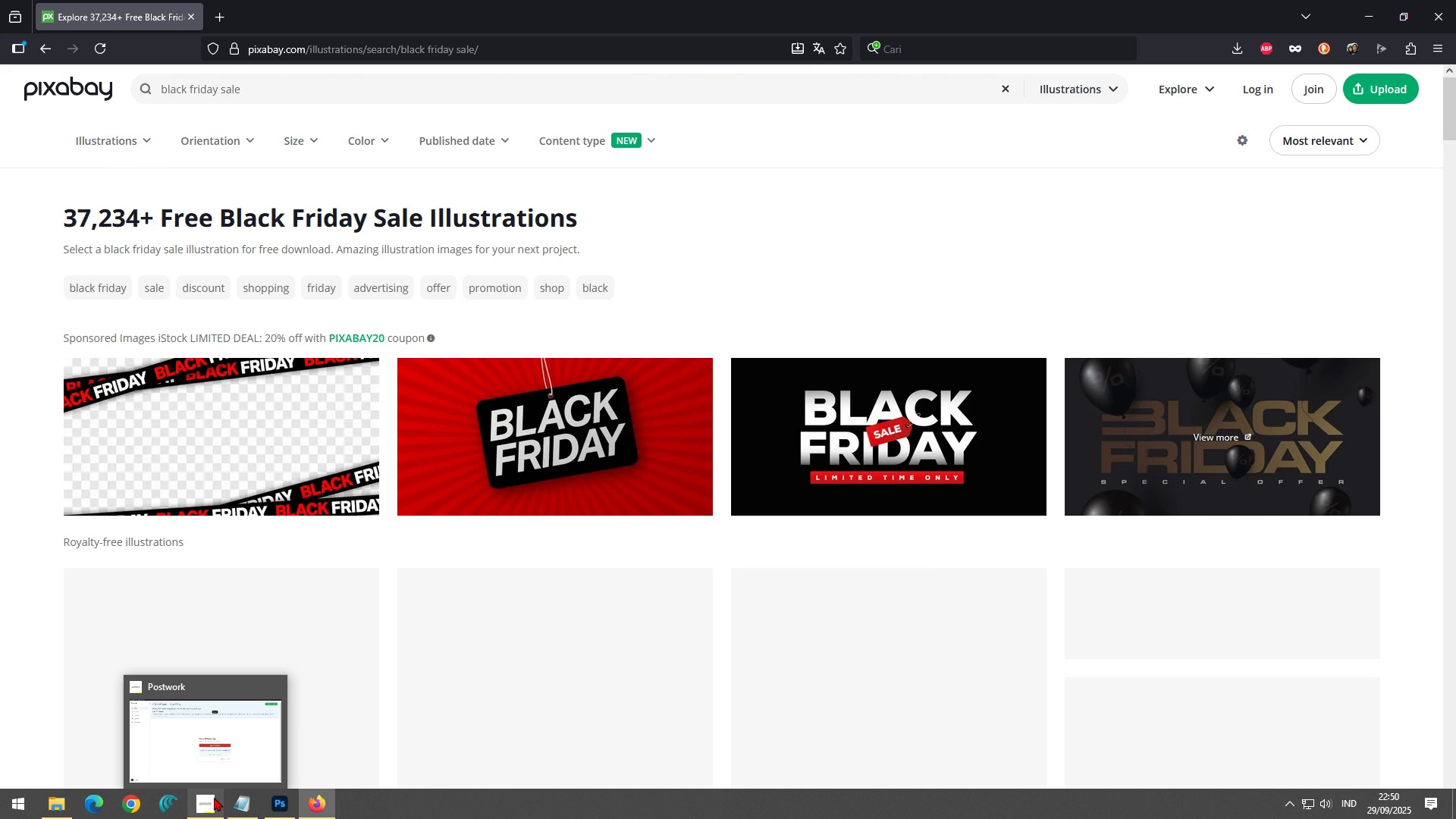 
wait(7.05)
 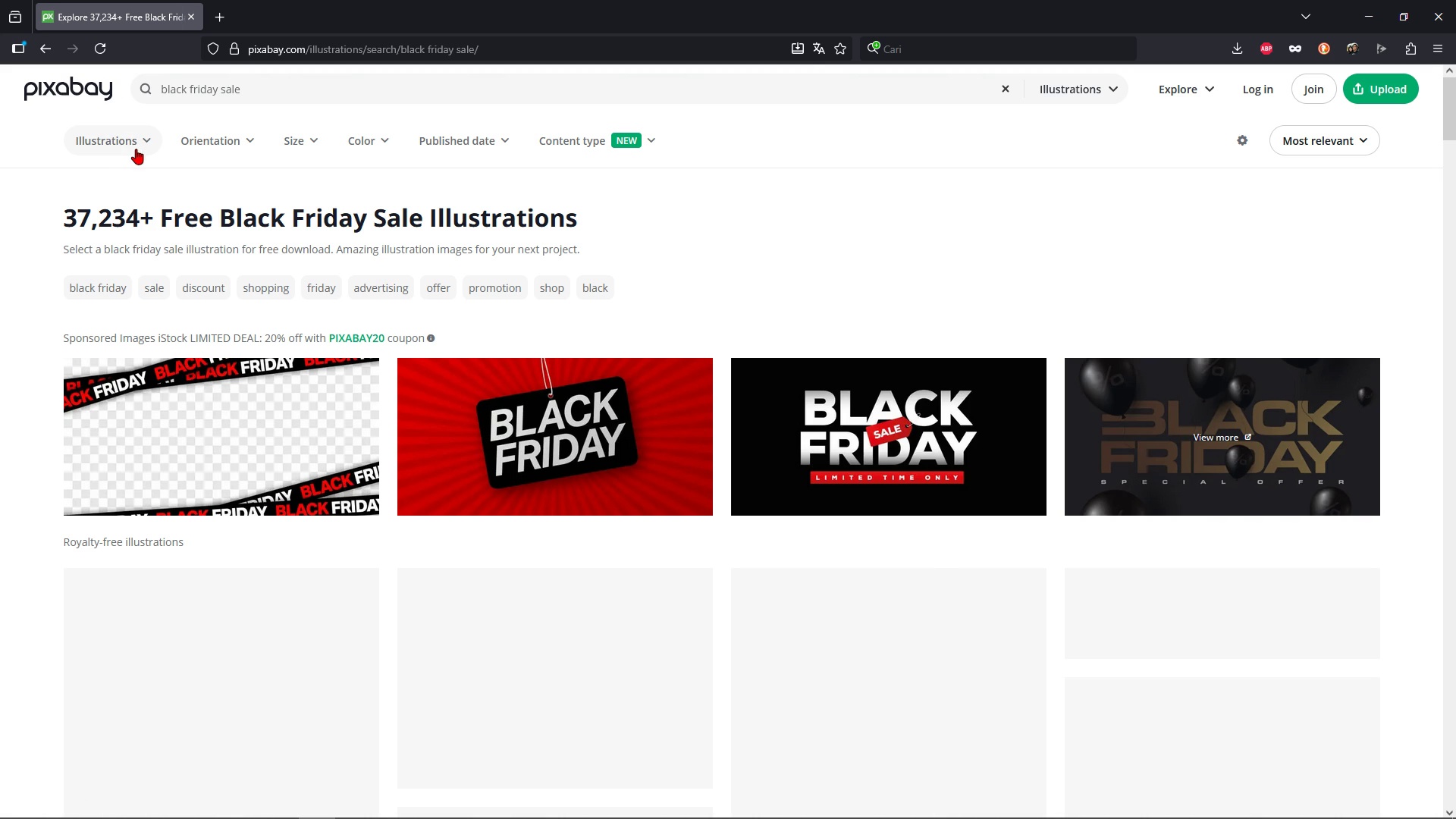 
left_click([145, 140])
 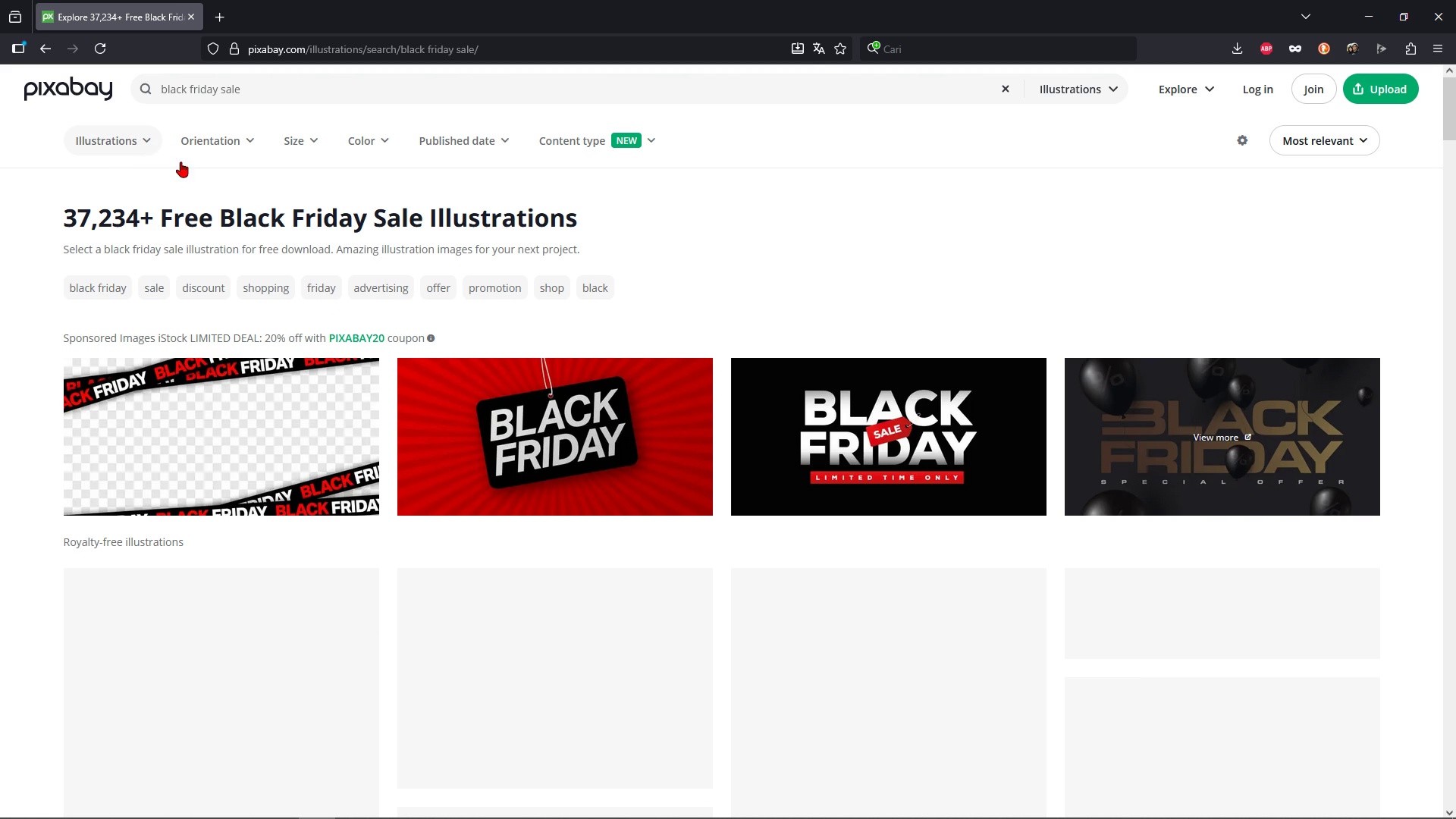 
scroll: coordinate [344, 394], scroll_direction: down, amount: 10.0
 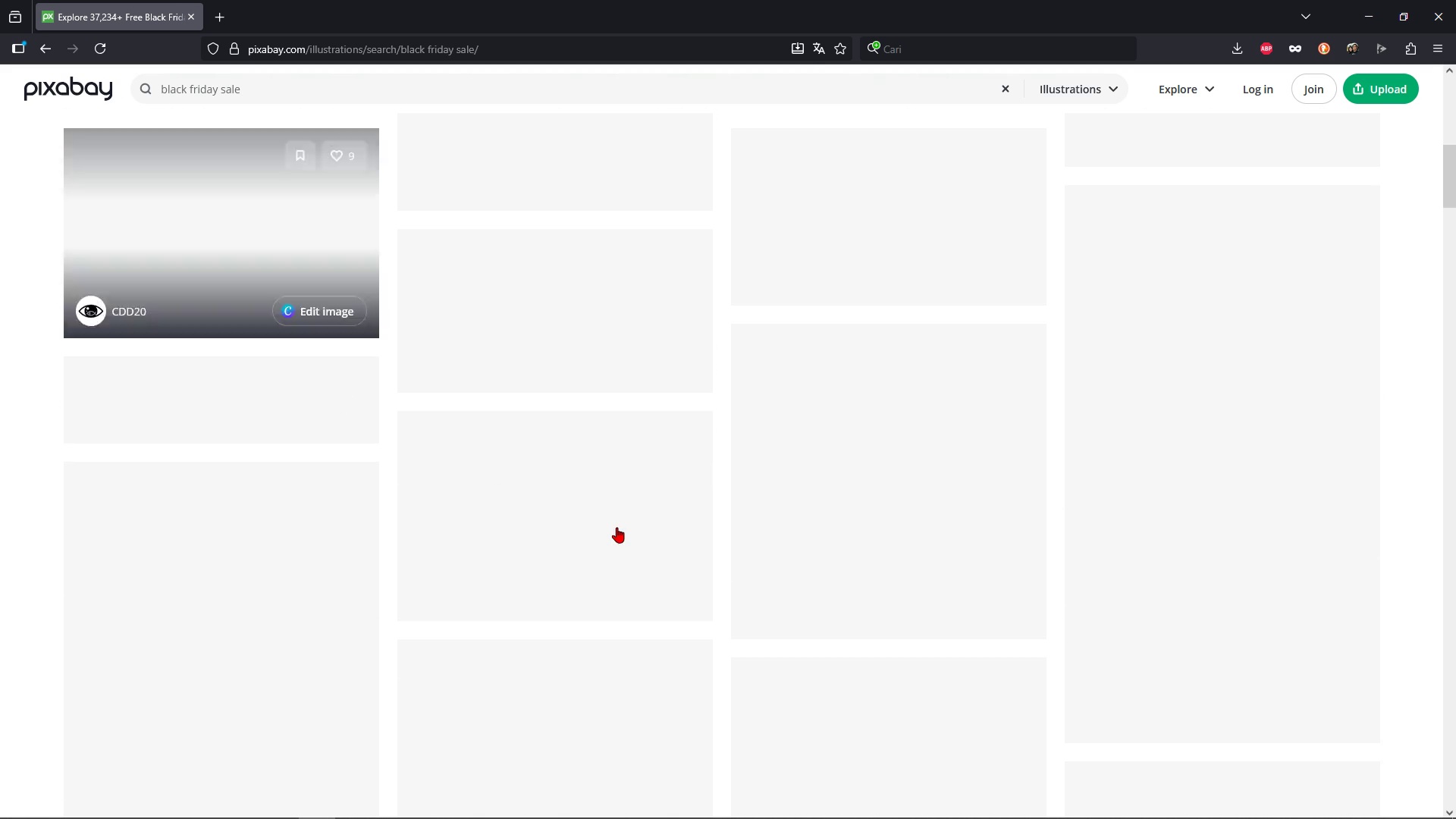 
scroll: coordinate [290, 397], scroll_direction: up, amount: 11.0
 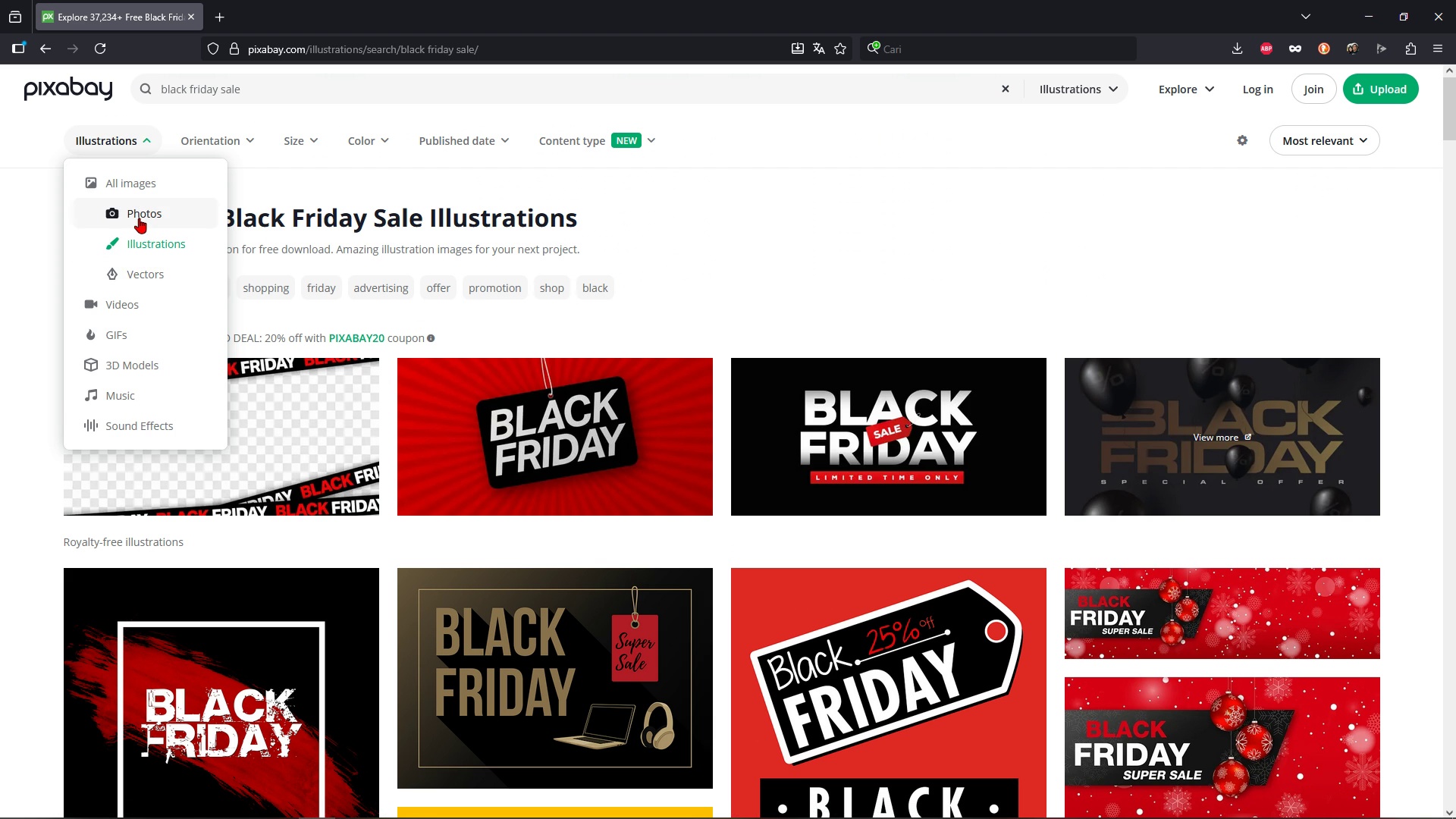 
left_click([139, 218])
 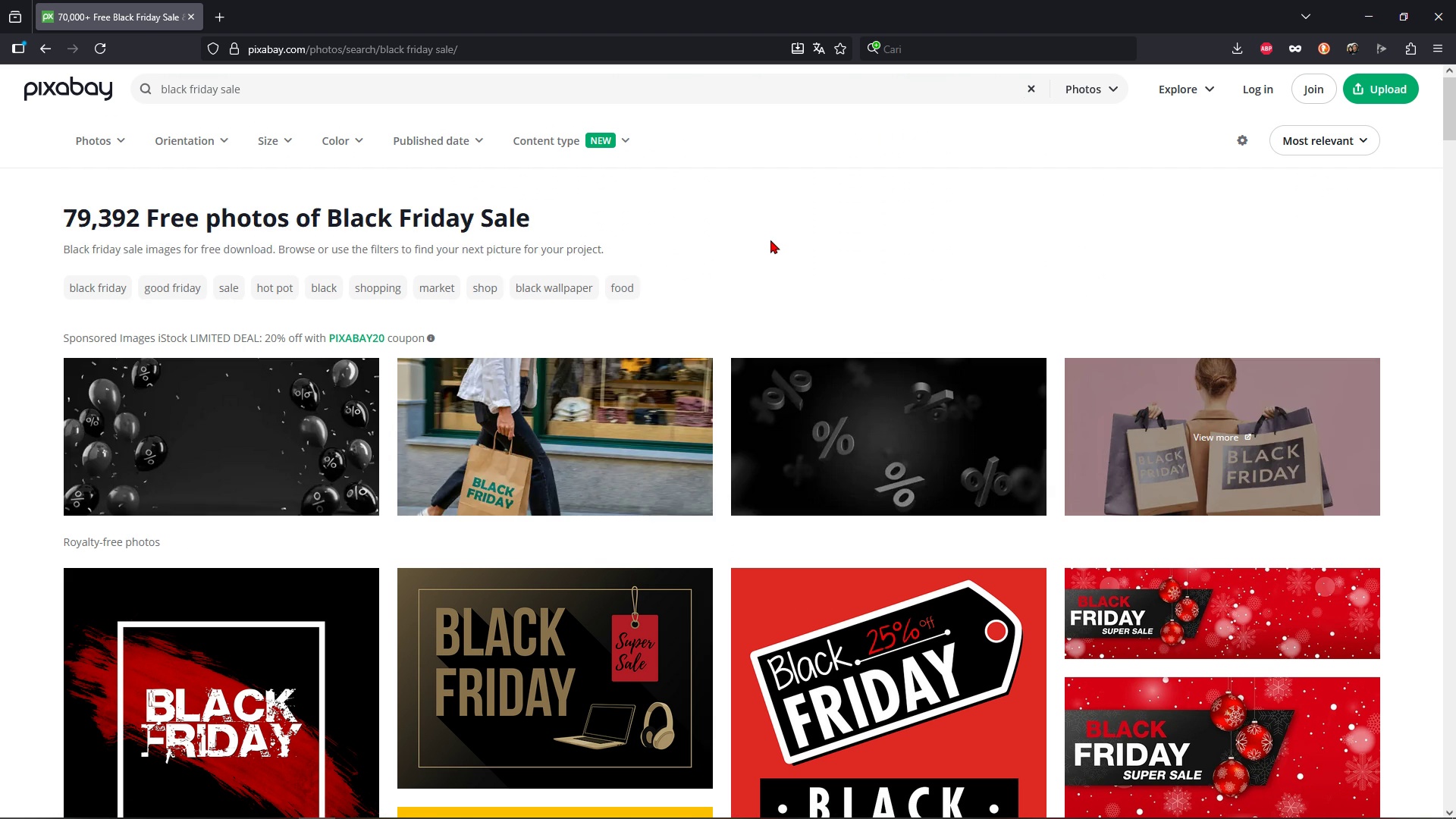 
scroll: coordinate [871, 531], scroll_direction: down, amount: 29.0
 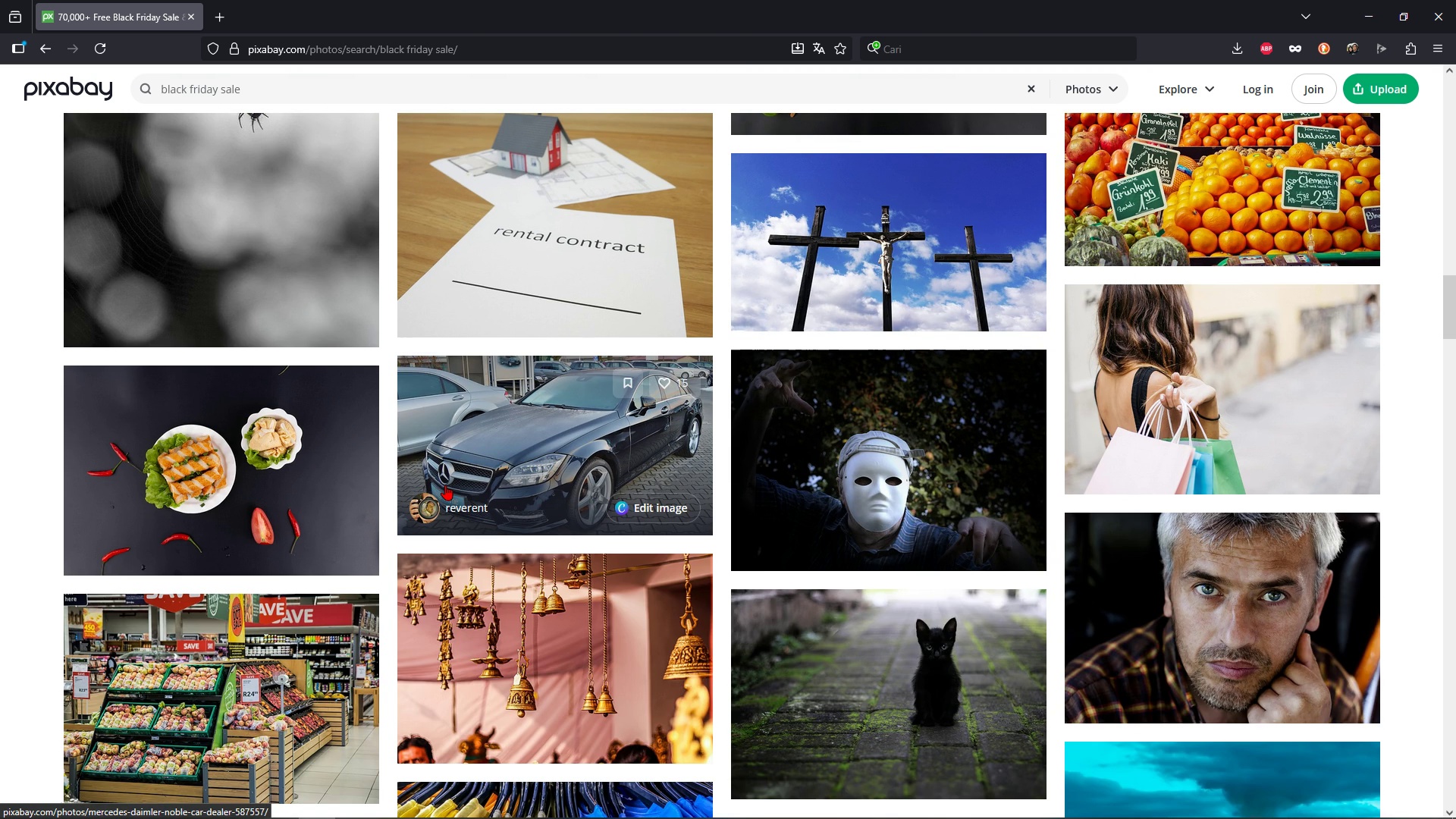 
scroll: coordinate [483, 468], scroll_direction: down, amount: 9.0
 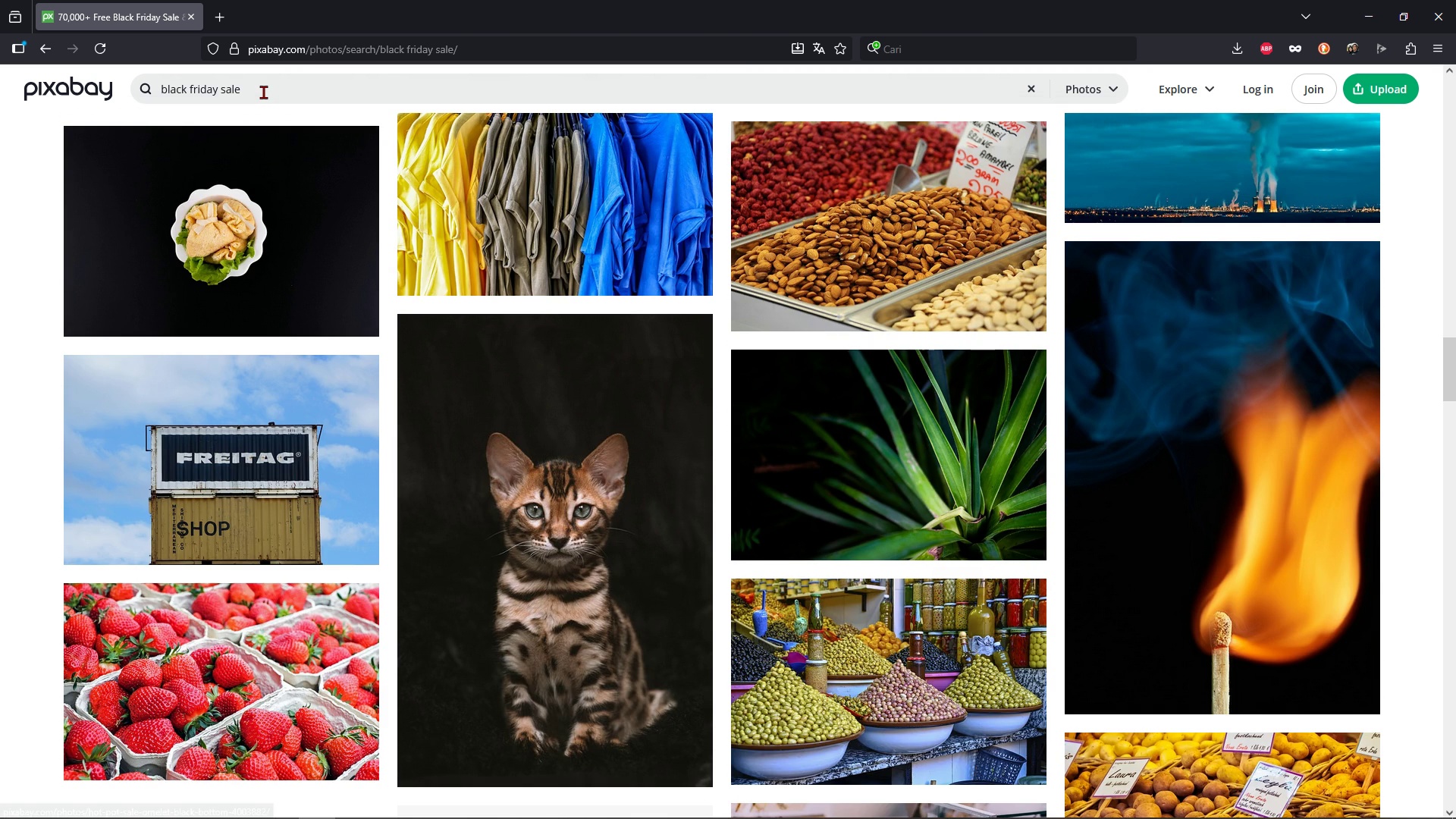 
double_click([263, 92])
 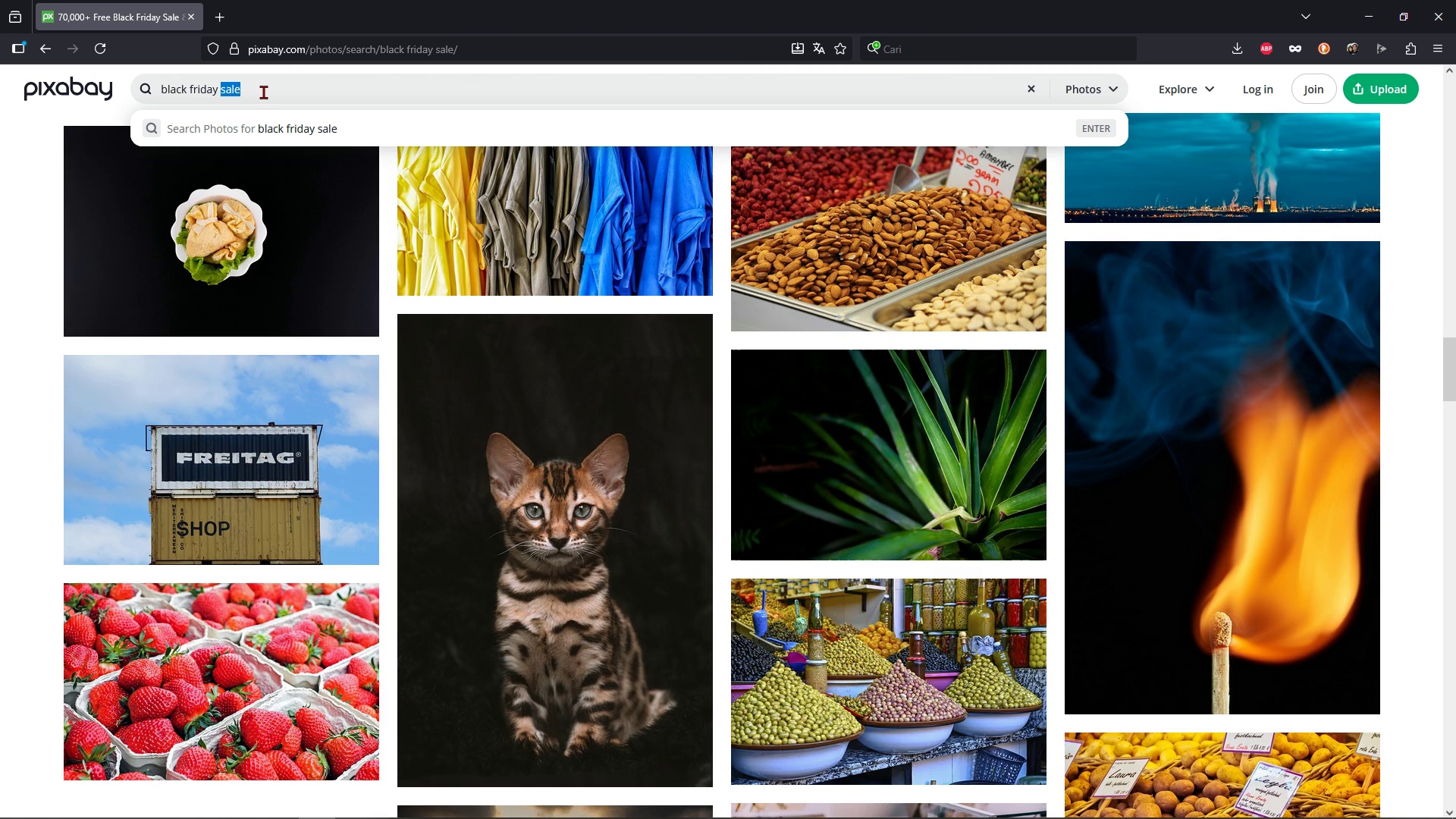 
triple_click([263, 92])
 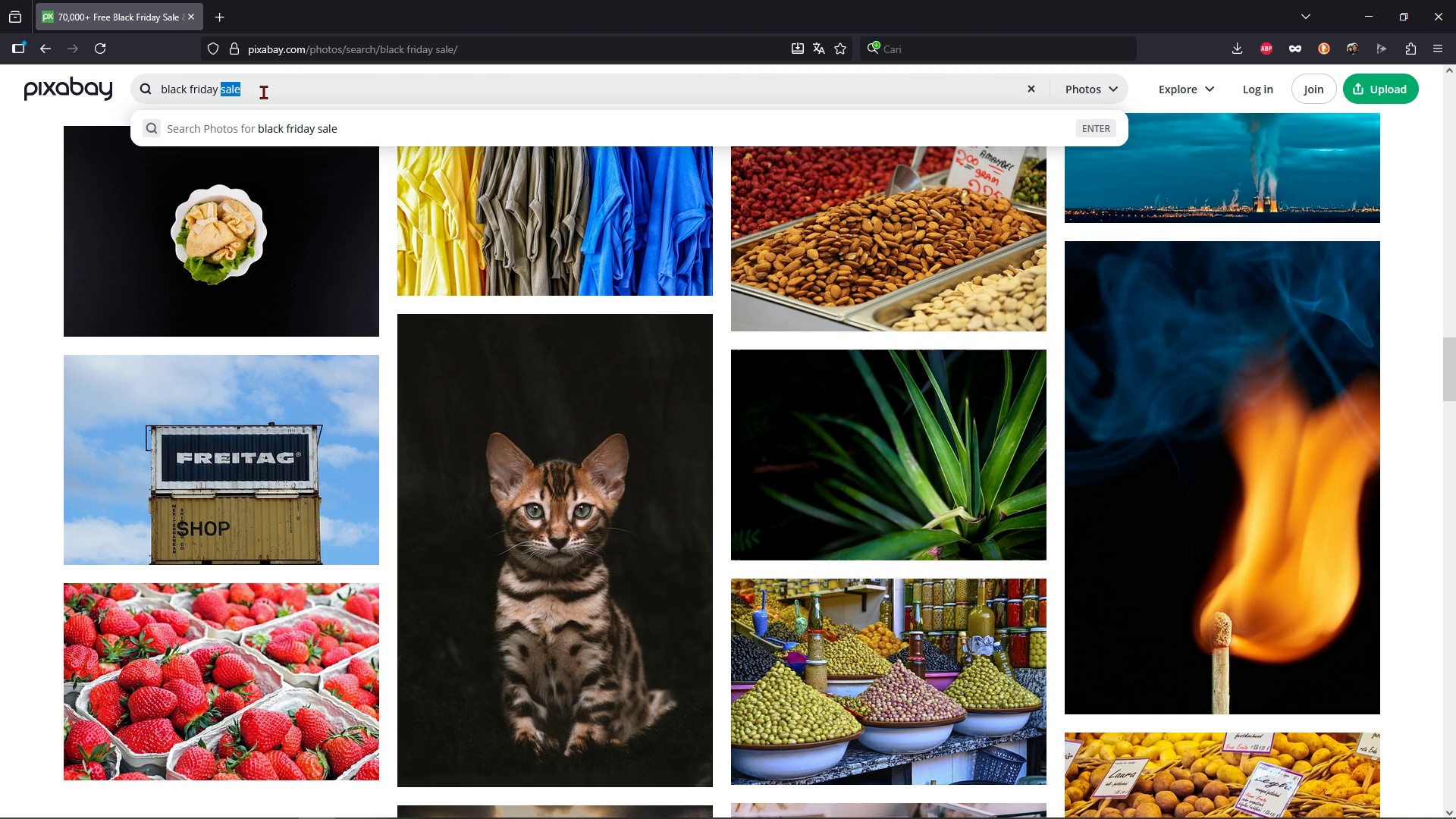 
triple_click([263, 92])
 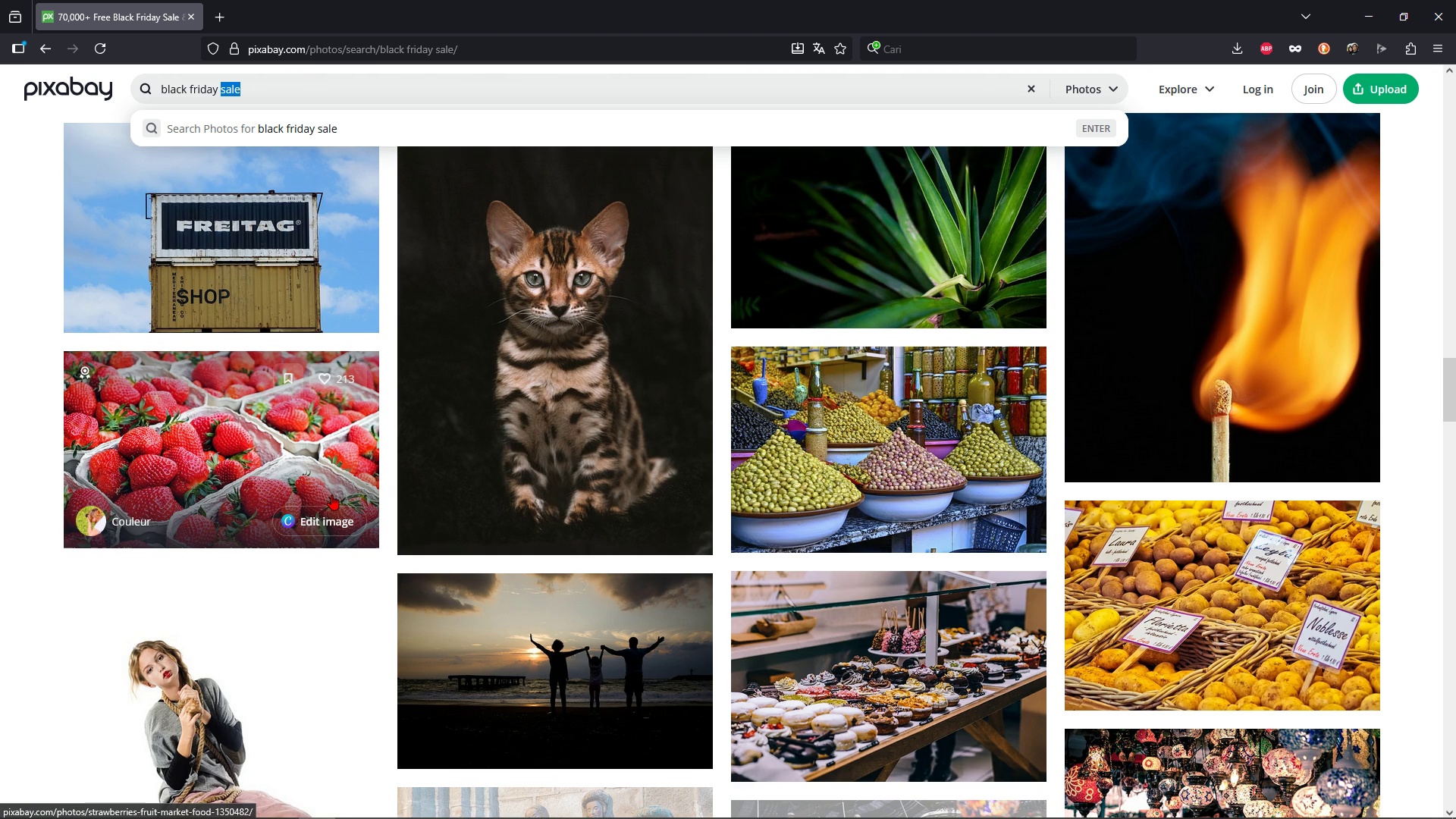 
scroll: coordinate [425, 544], scroll_direction: down, amount: 15.0
 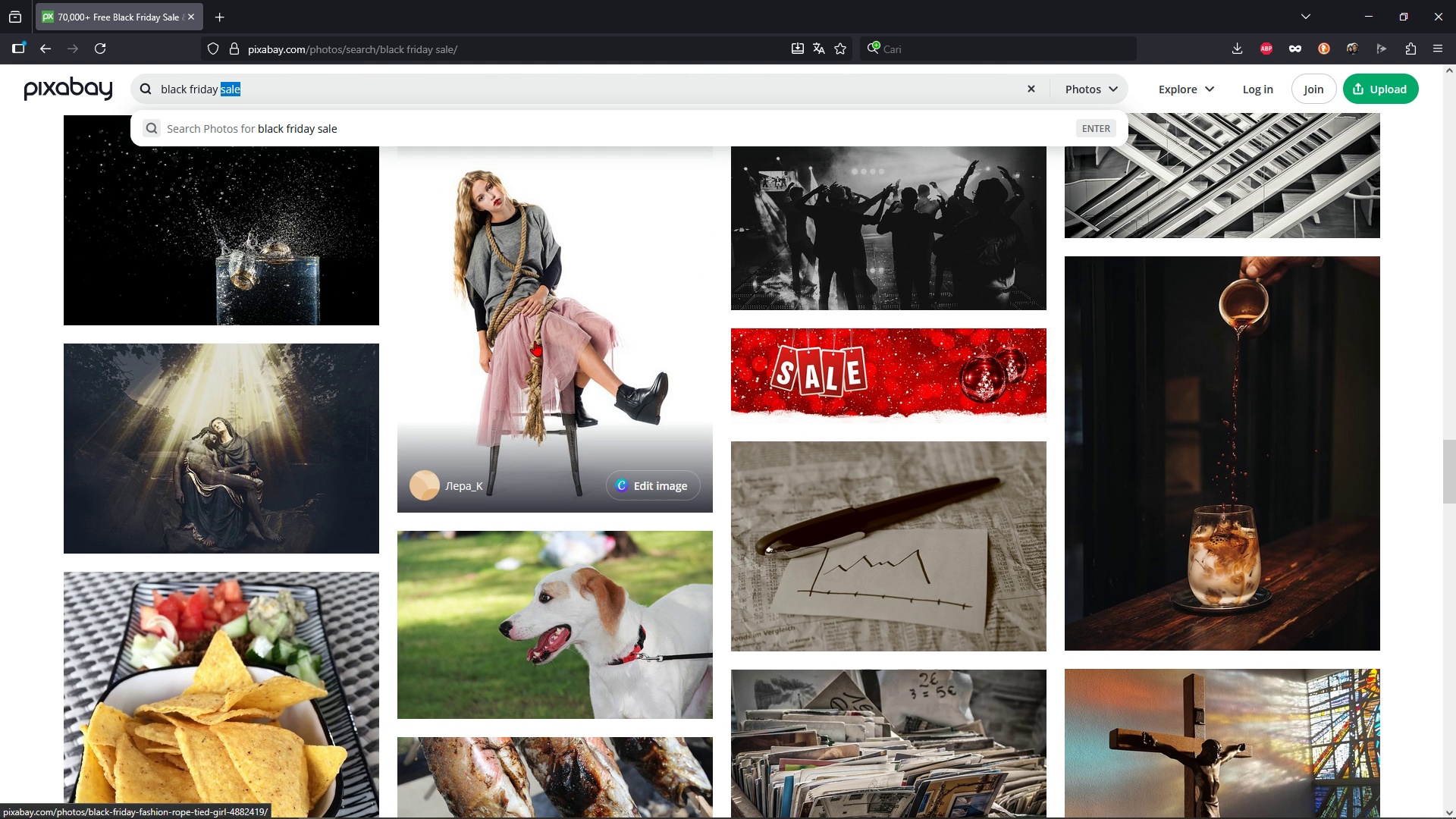 
left_click([535, 340])
 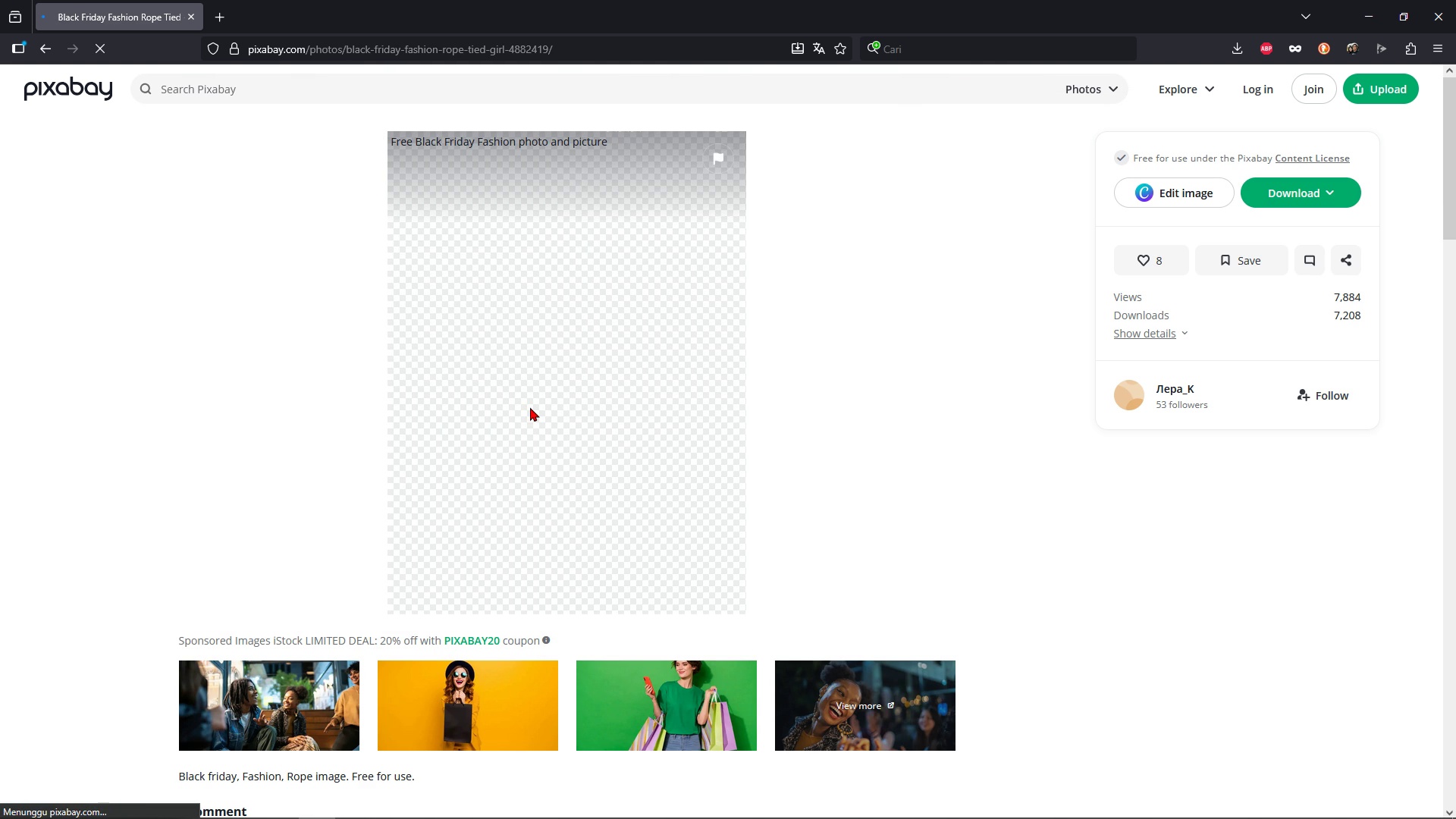 
wait(5.67)
 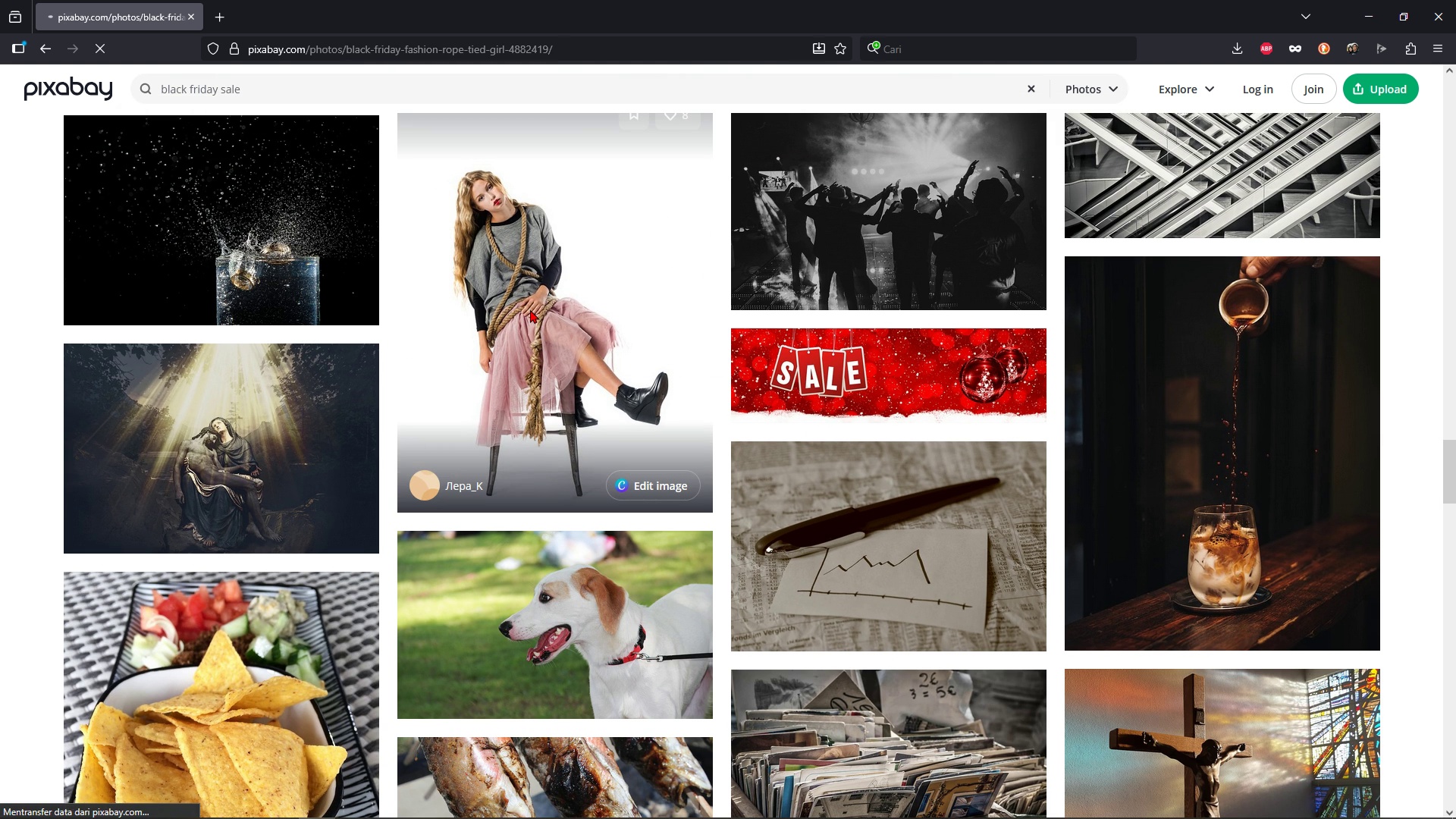 
left_click([1330, 196])
 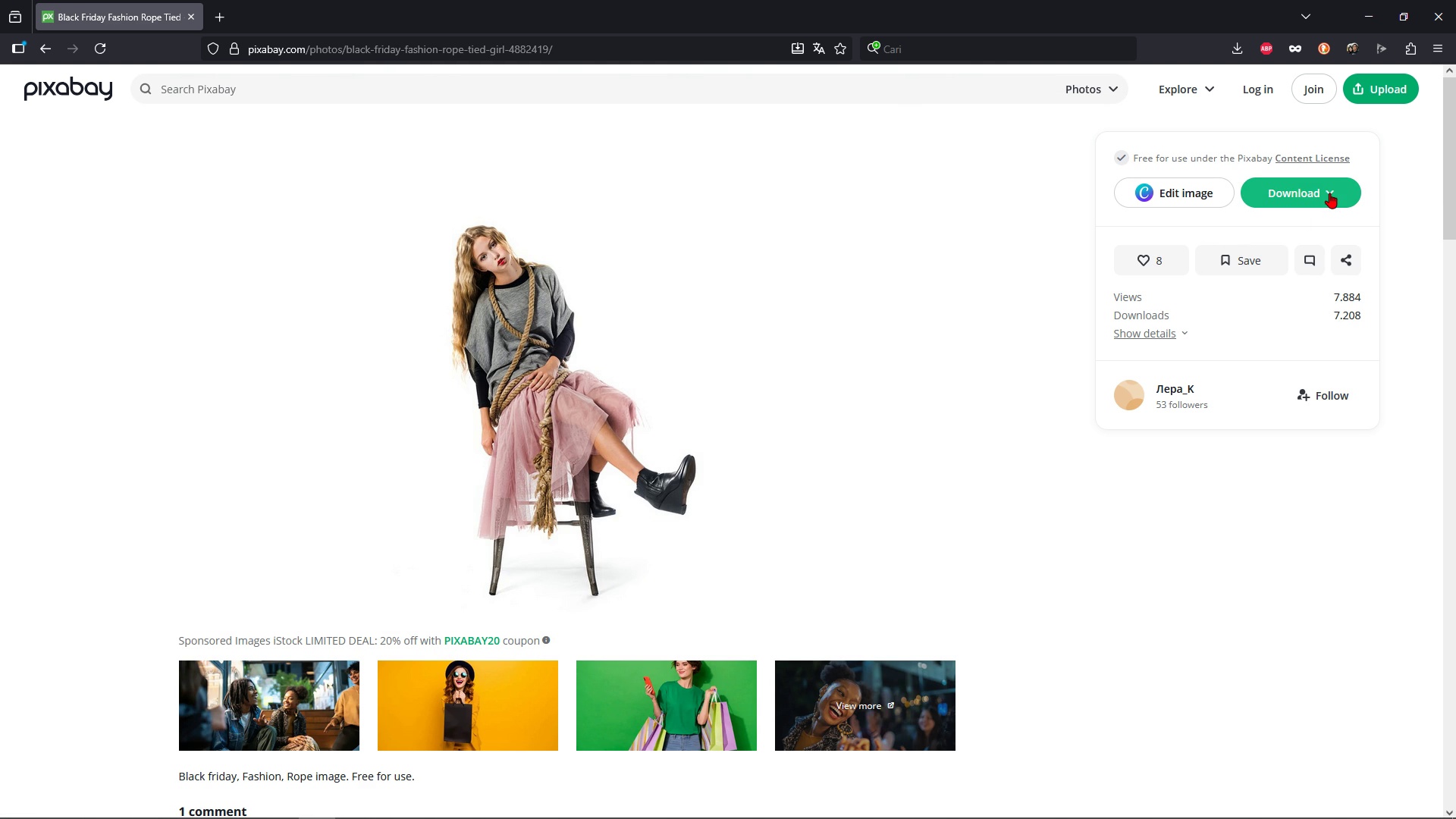 
left_click([1329, 193])
 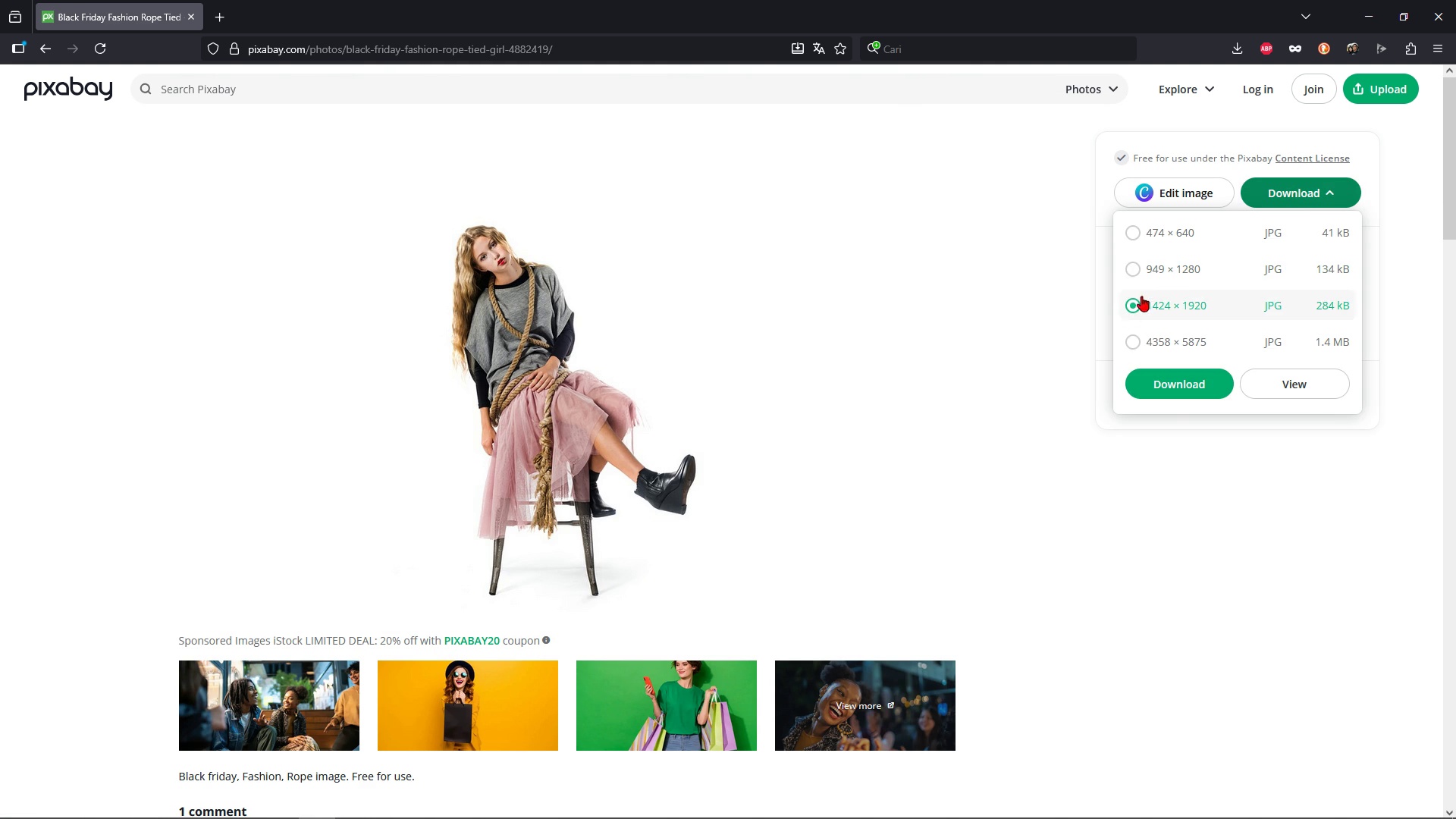 
left_click([1141, 293])
 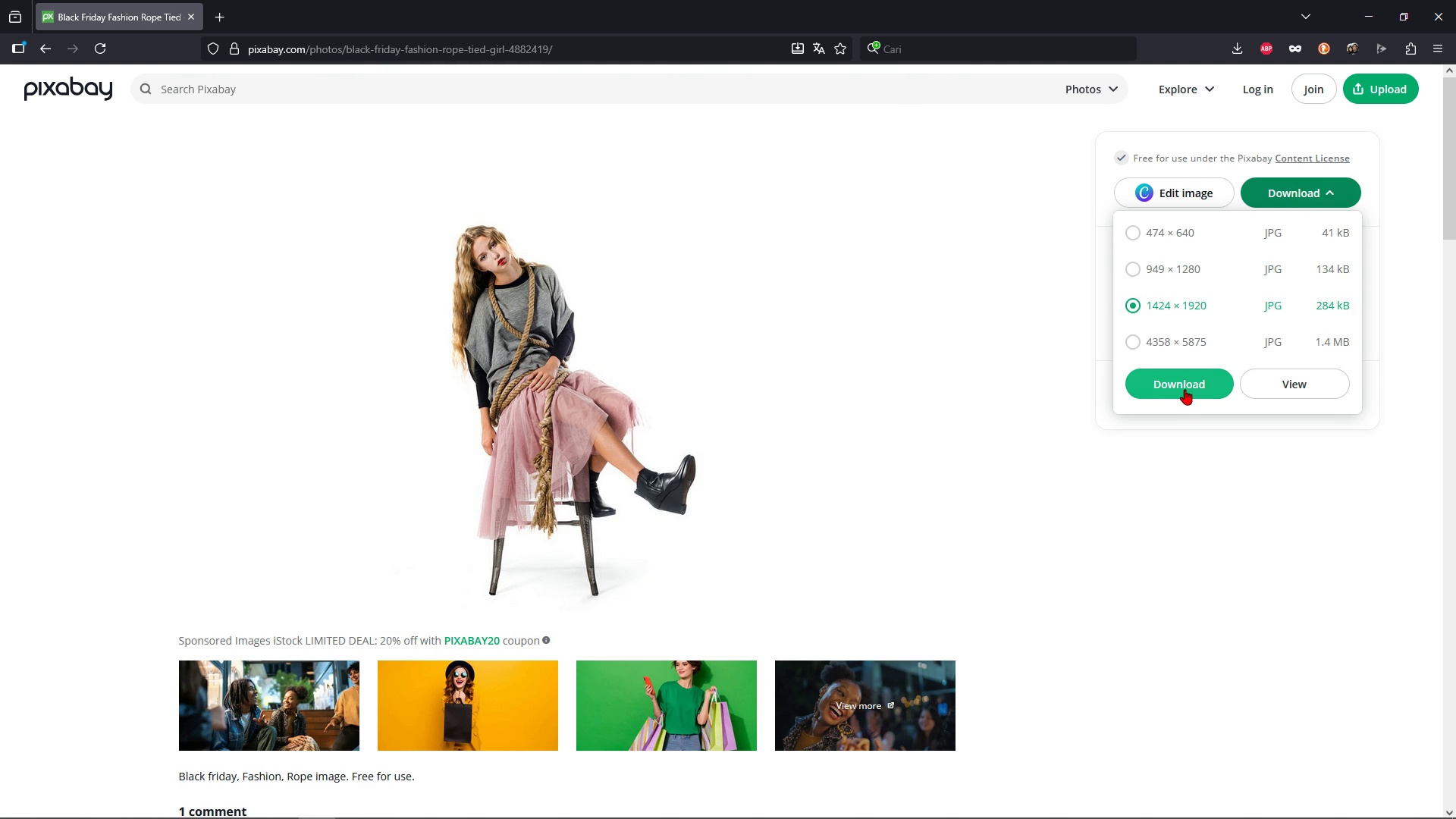 
double_click([1185, 389])
 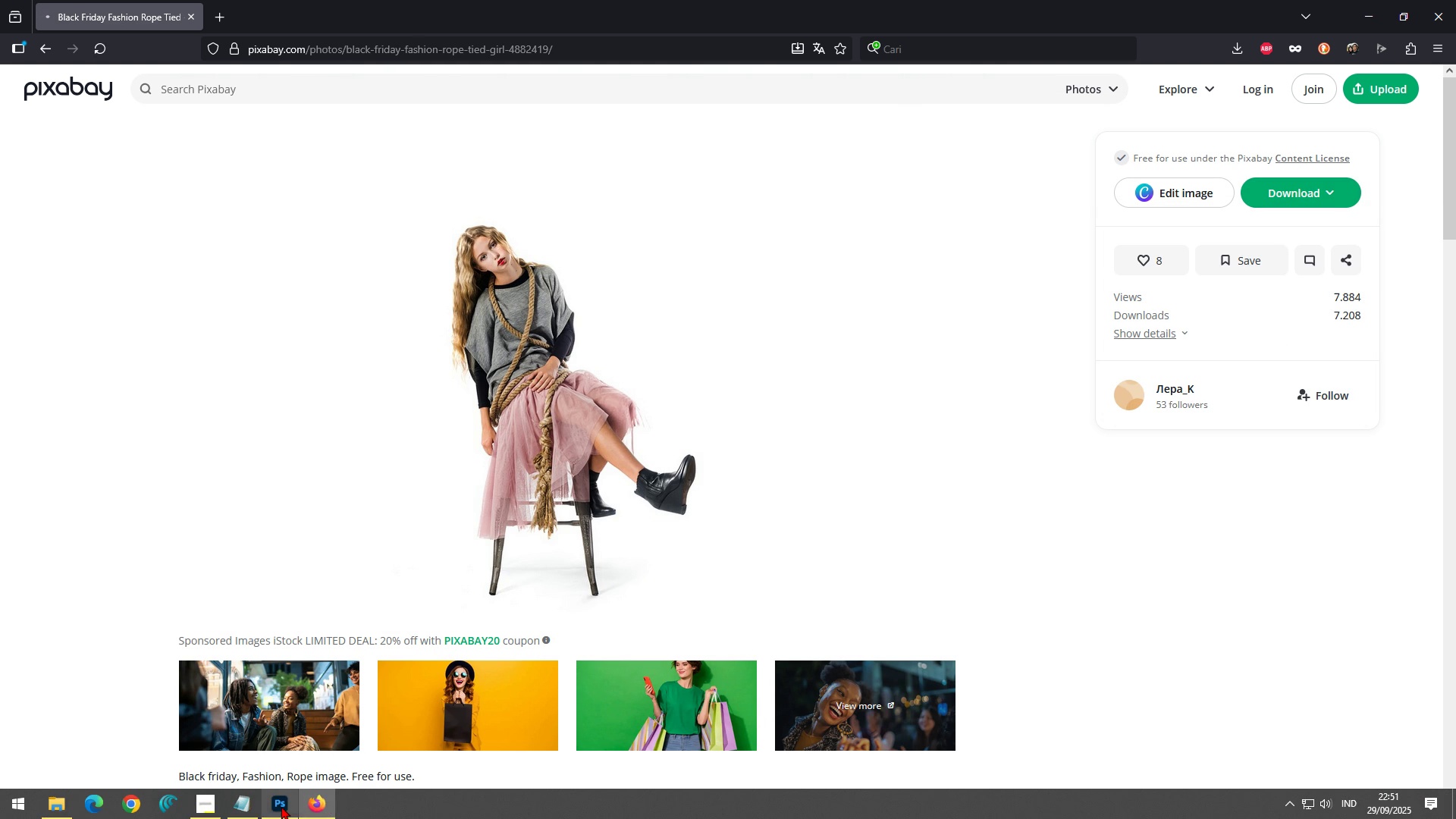 
left_click([281, 806])
 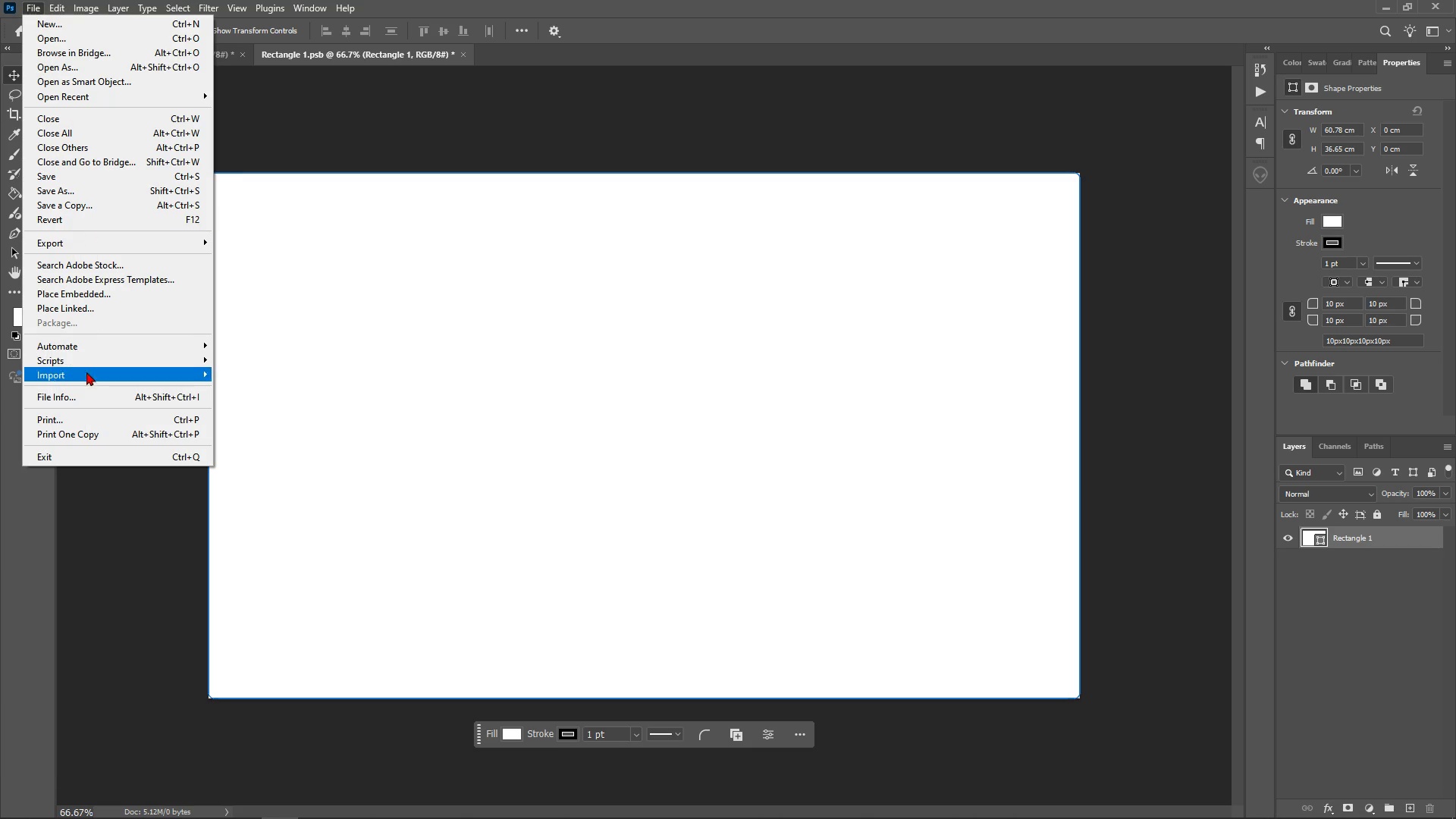 
left_click([107, 298])
 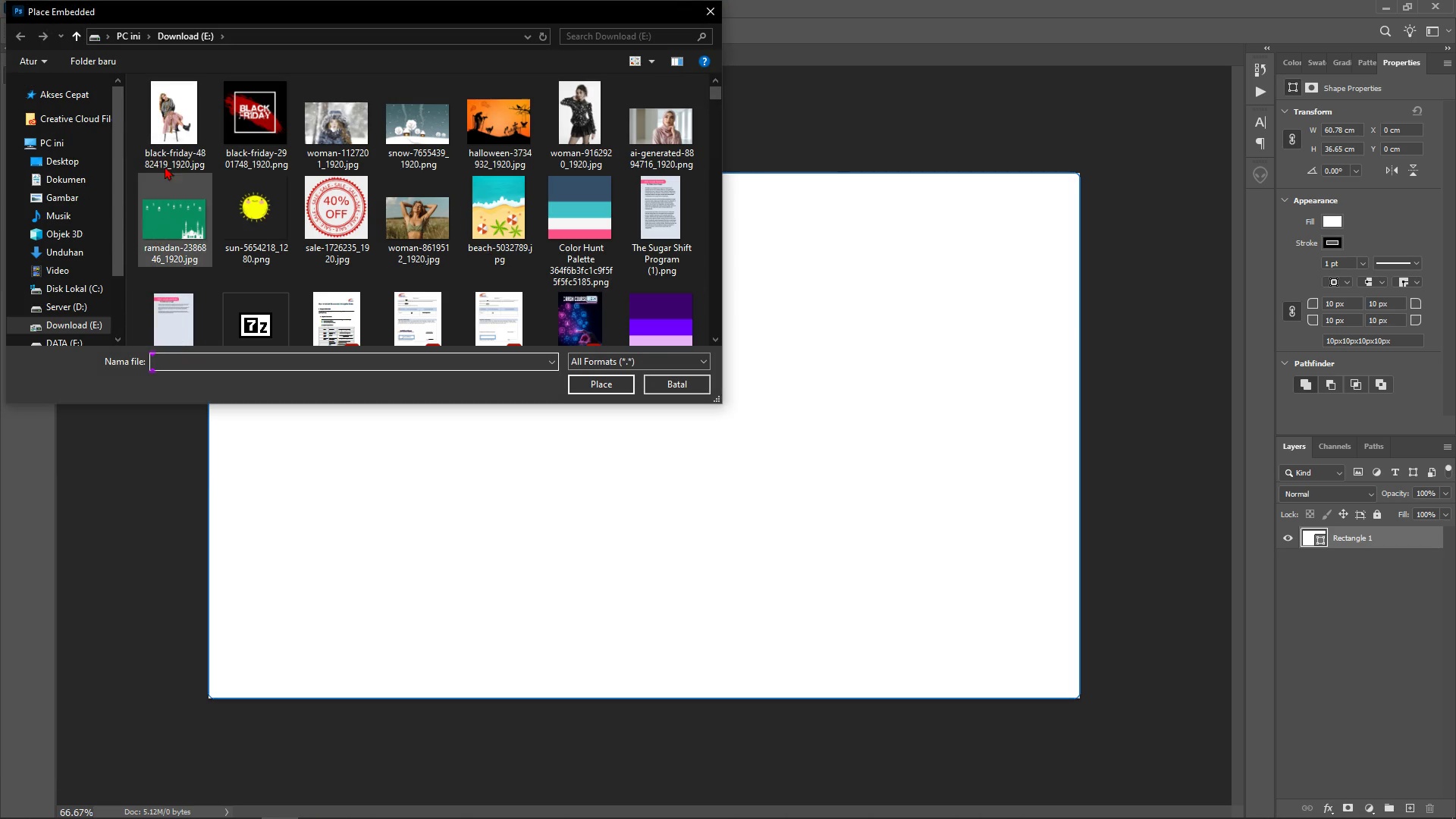 
double_click([177, 137])
 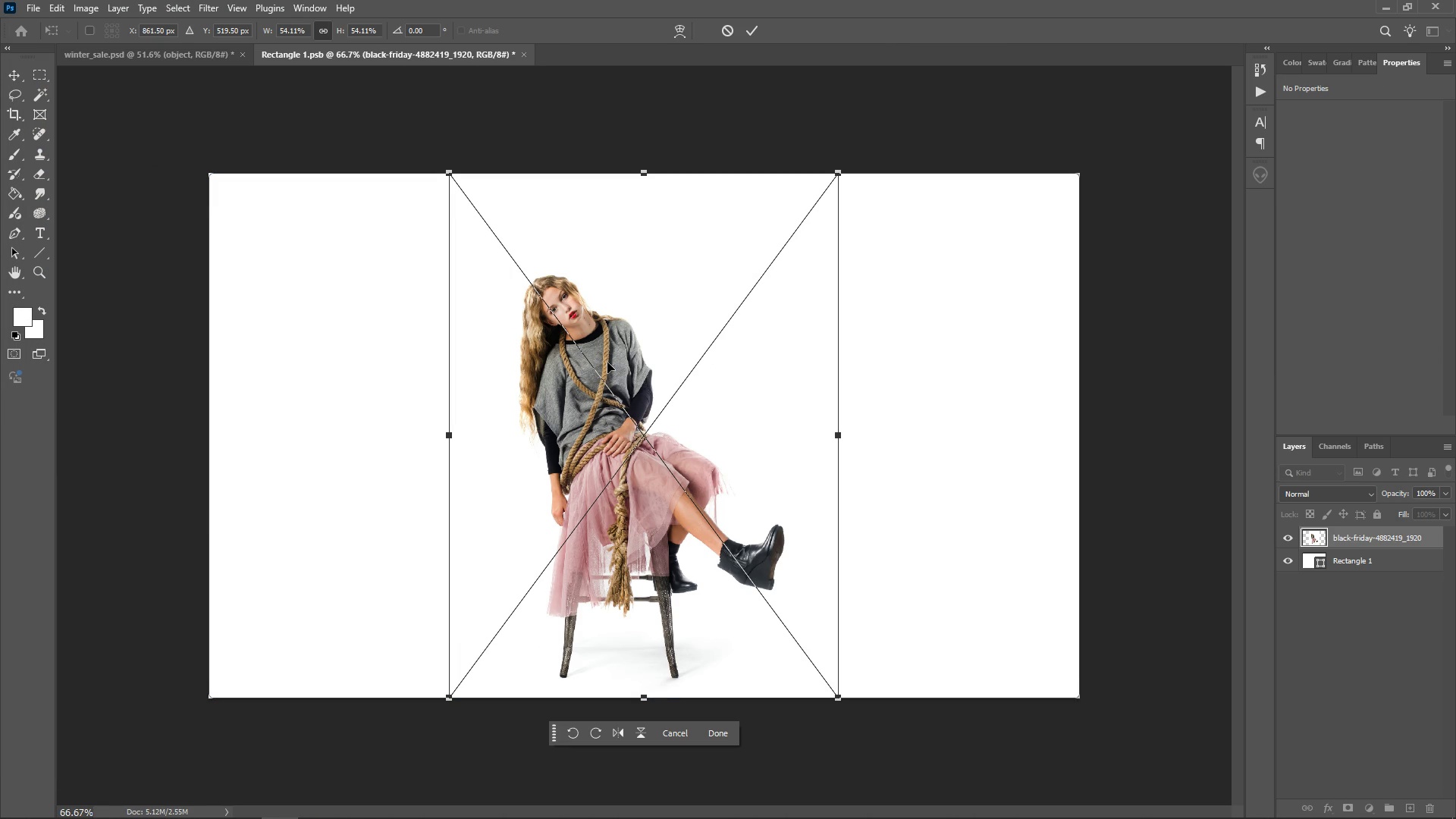 
key(Enter)